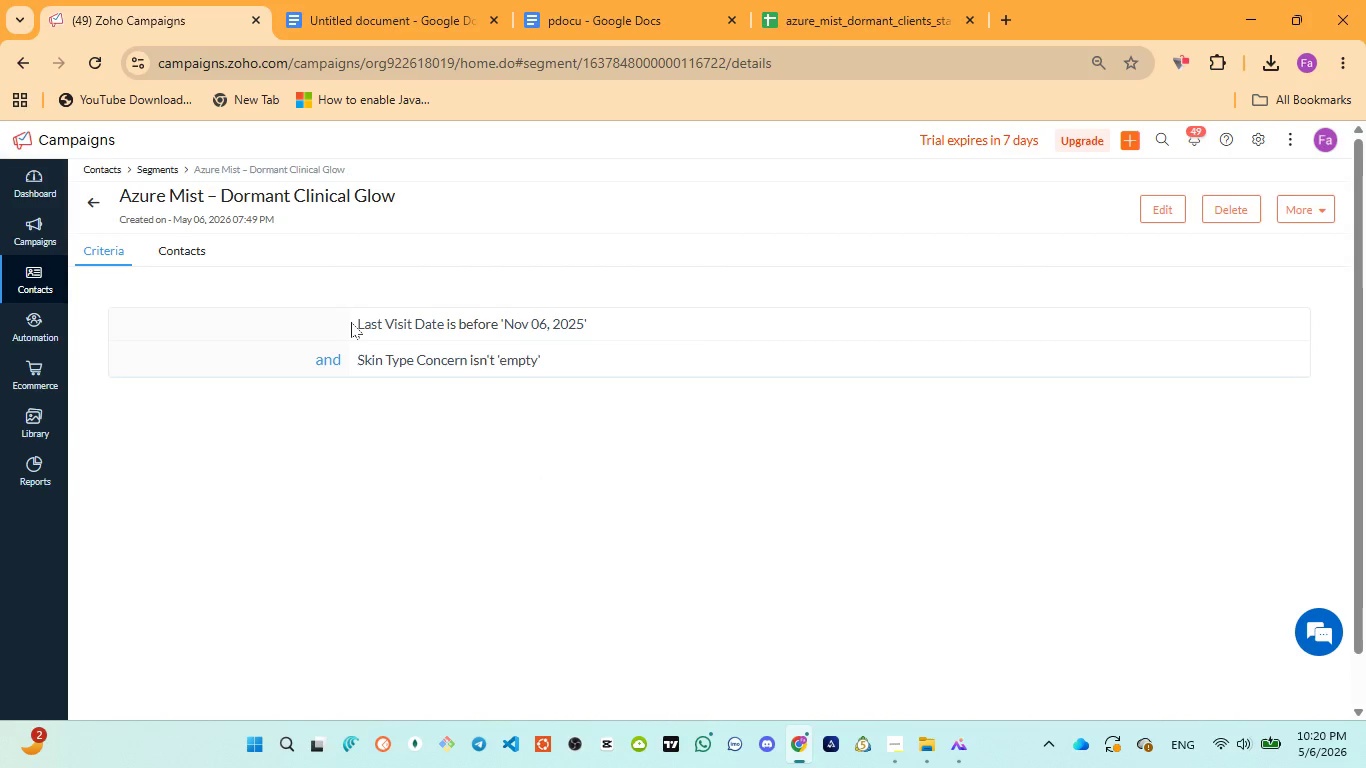 
wait(10.12)
 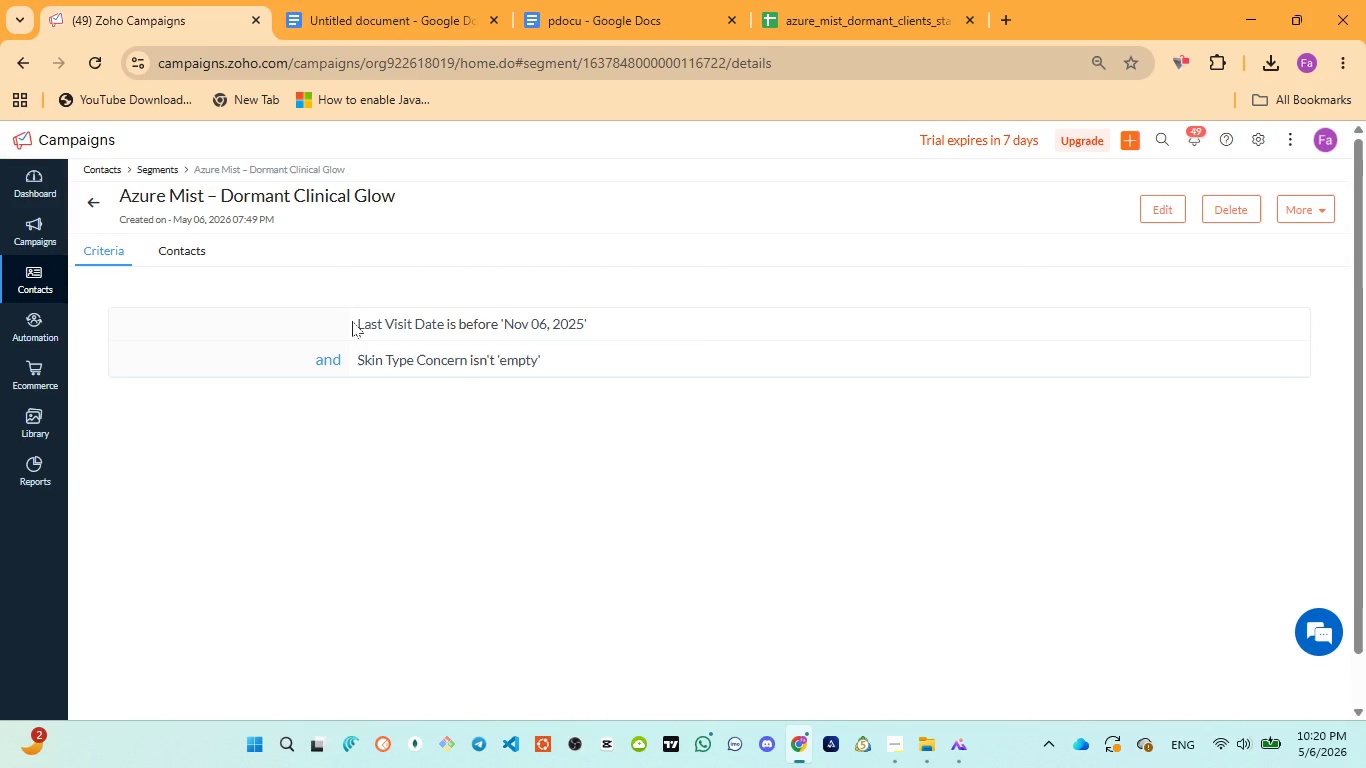 
key(Meta+PrintScreen)
 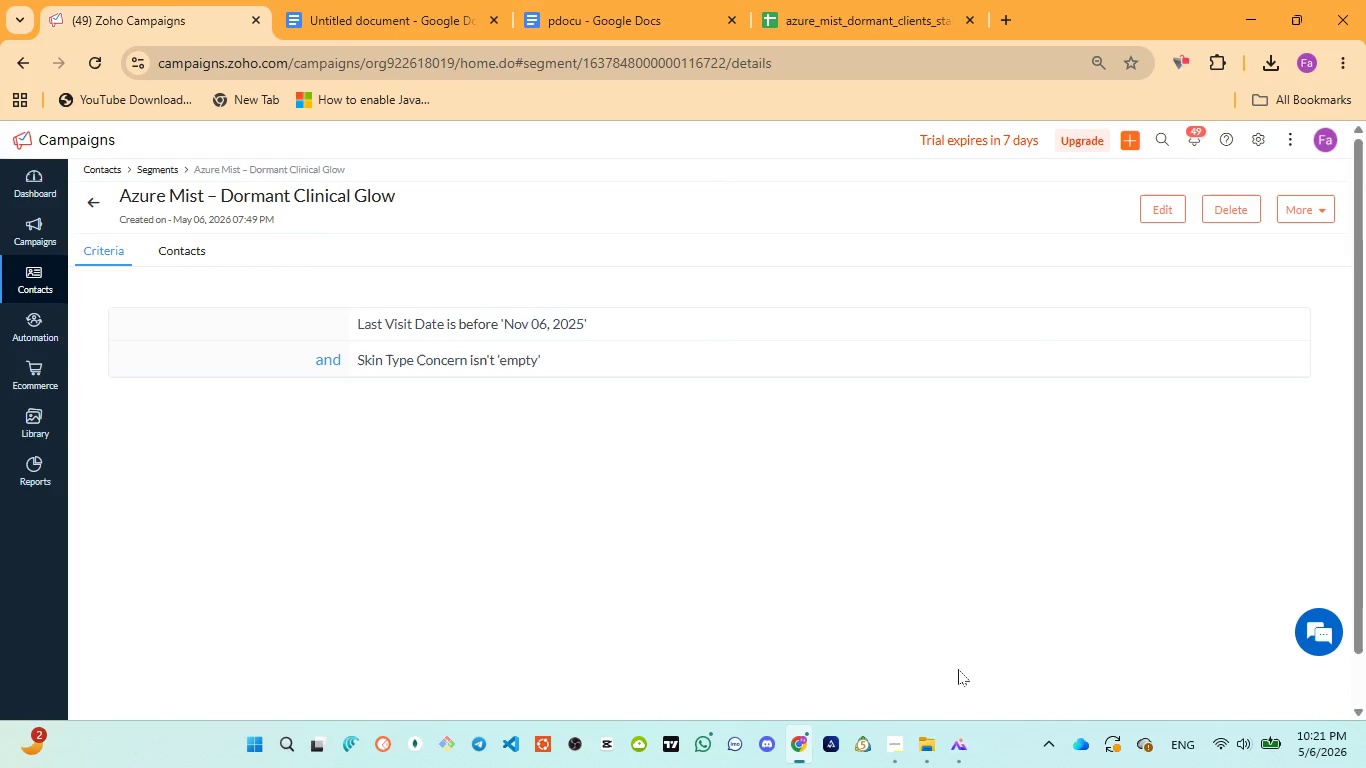 
wait(6.98)
 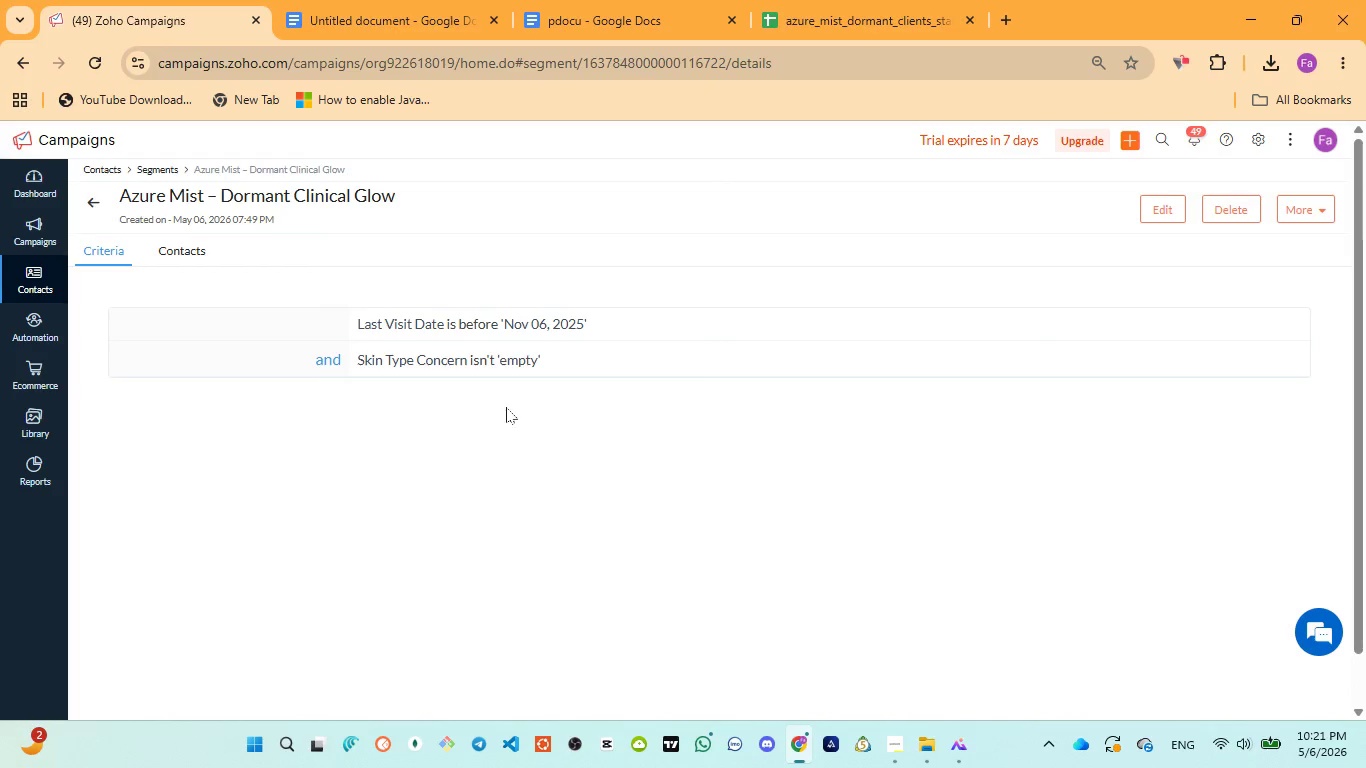 
left_click([368, 1])
 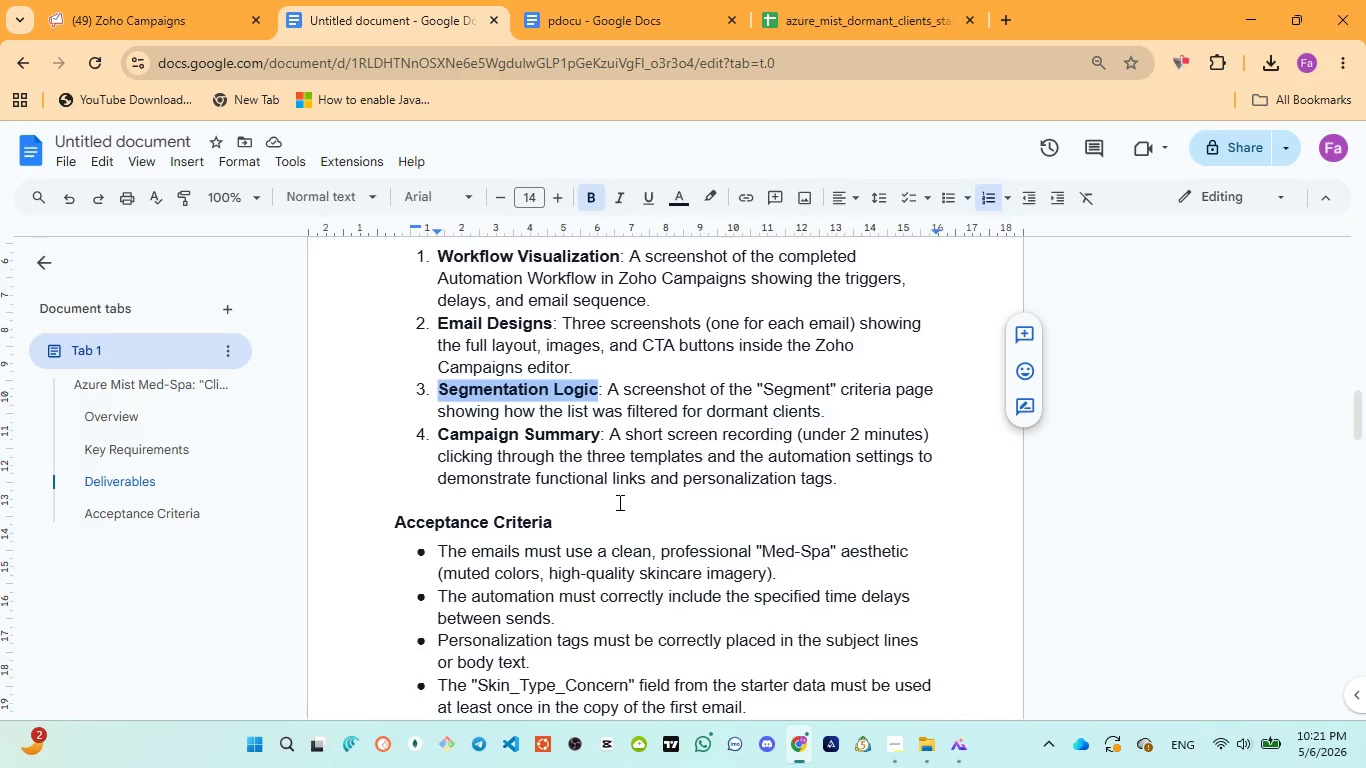 
key(Control+C)
 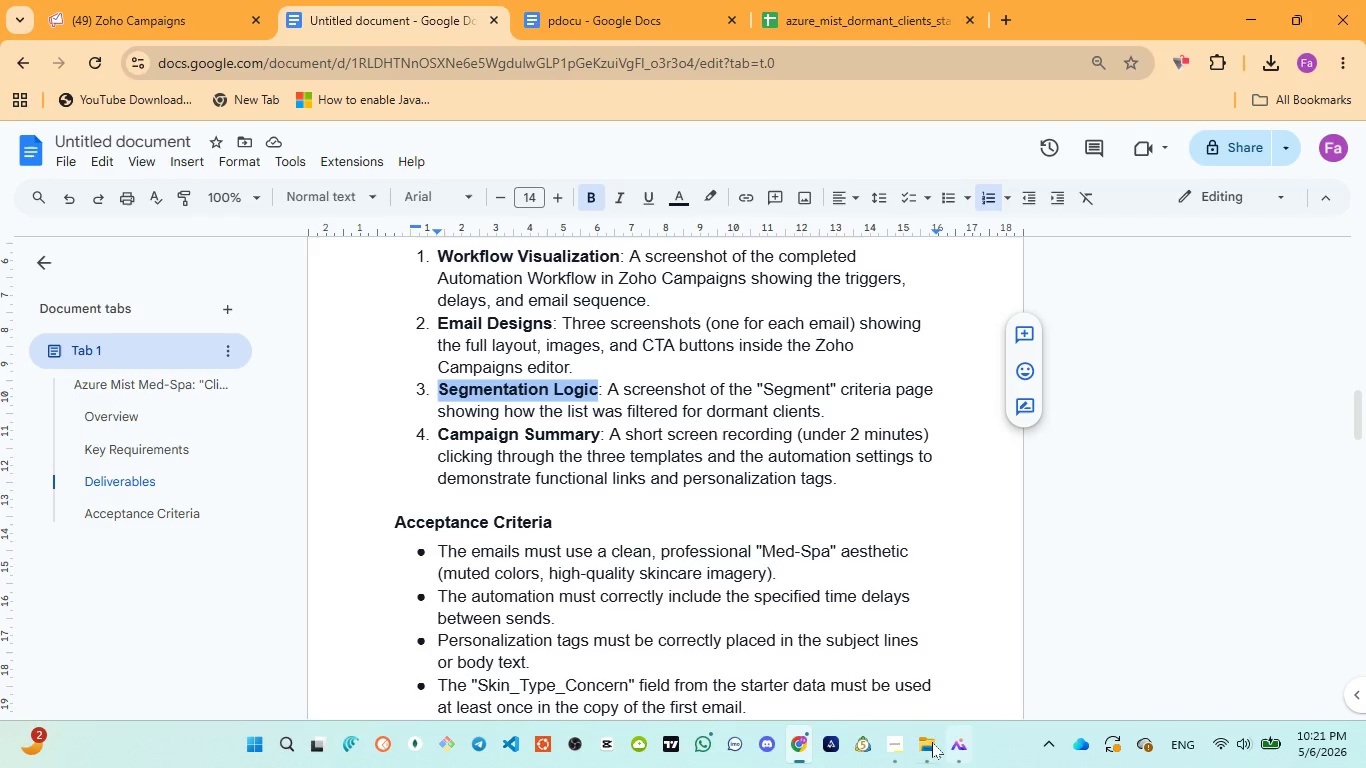 
mouse_move([924, 716])
 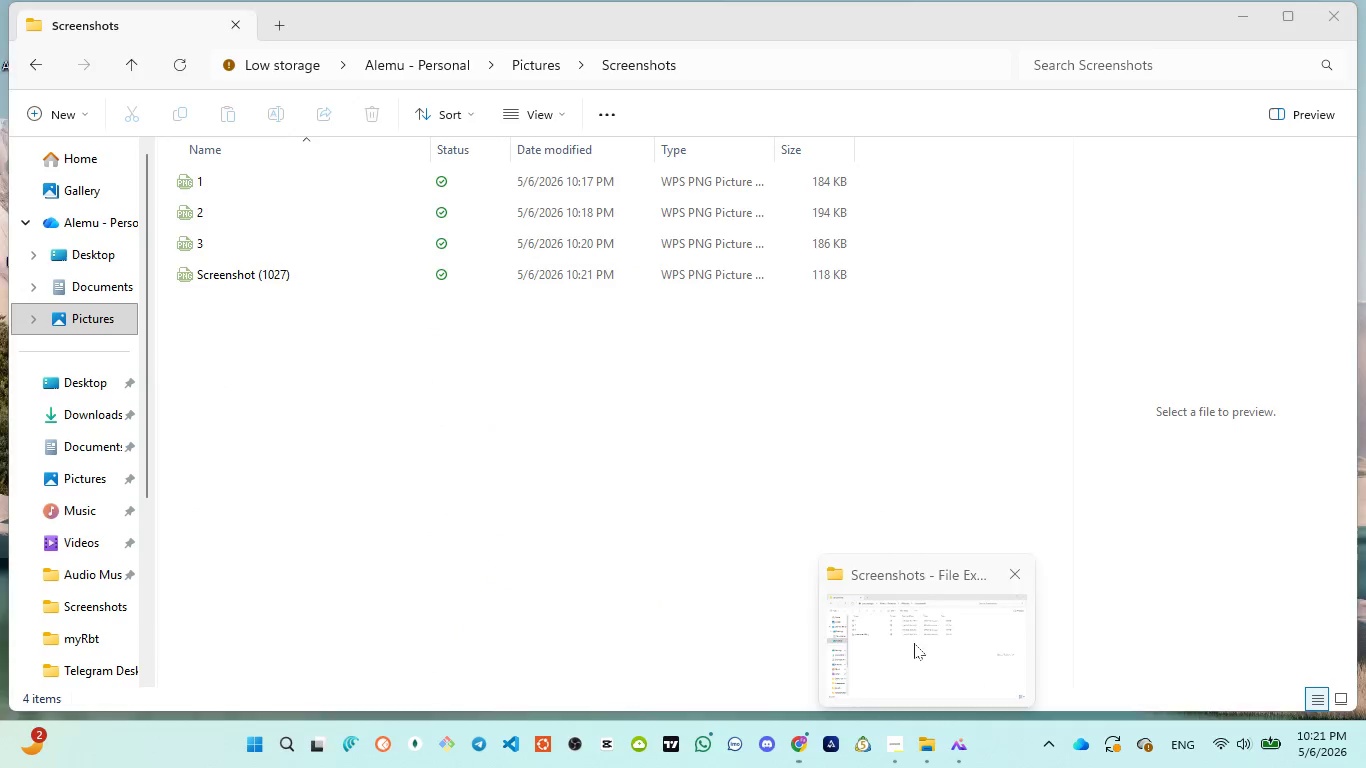 
left_click([914, 643])
 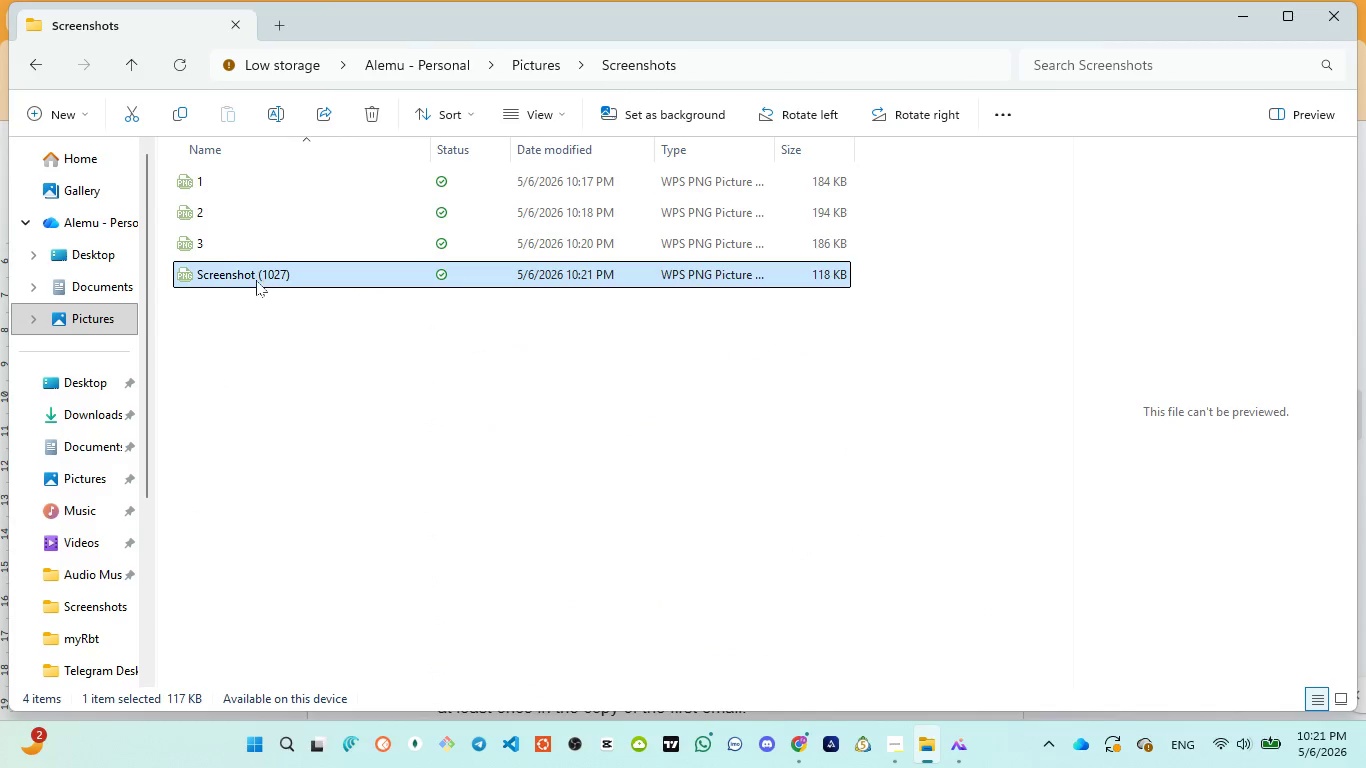 
double_click([231, 276])
 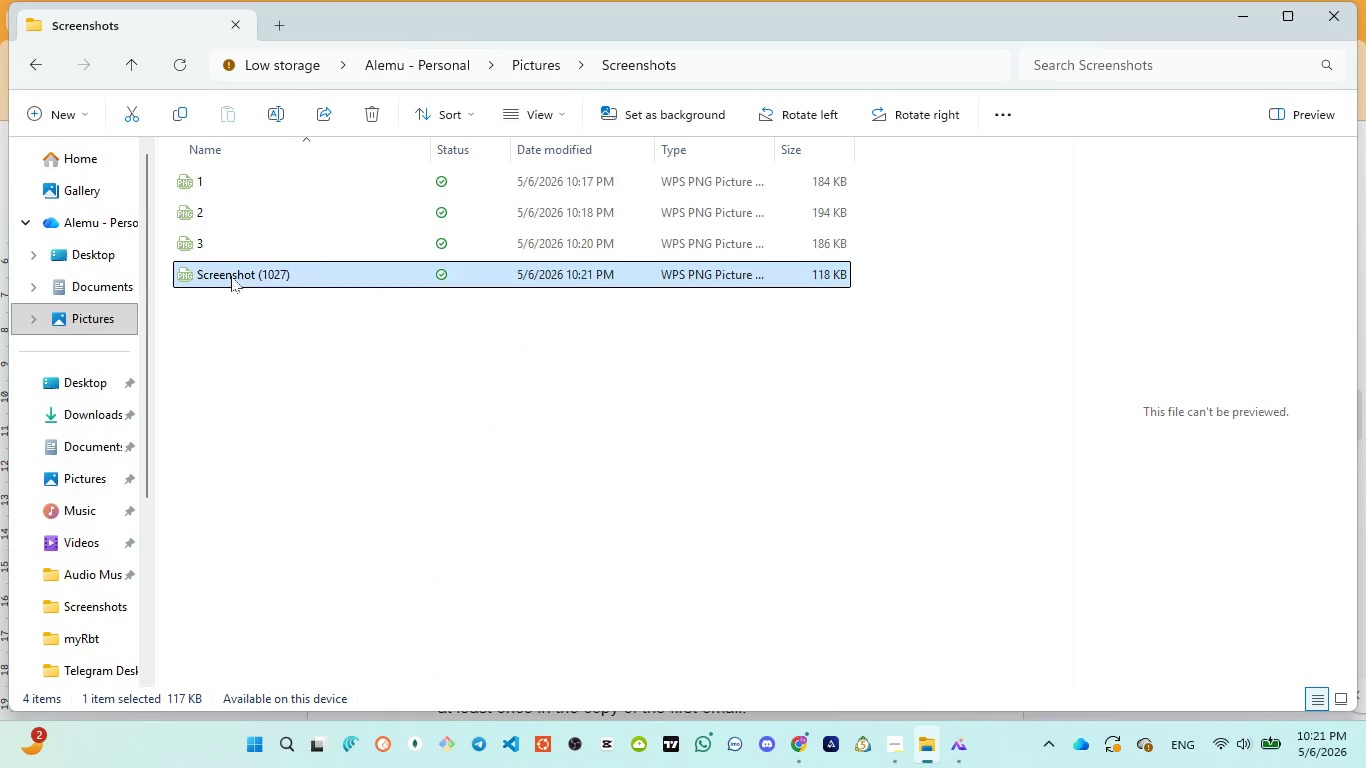 
key(Control+V)
 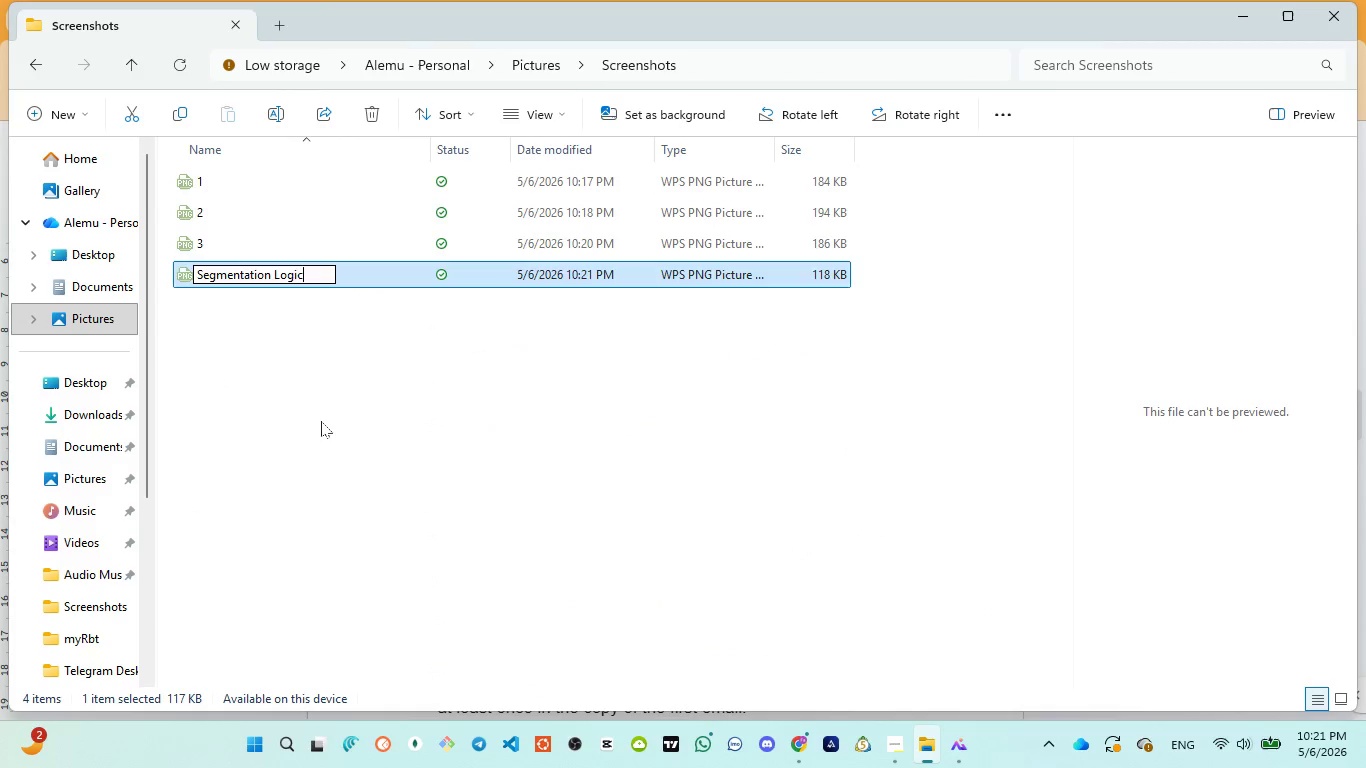 
left_click([321, 421])
 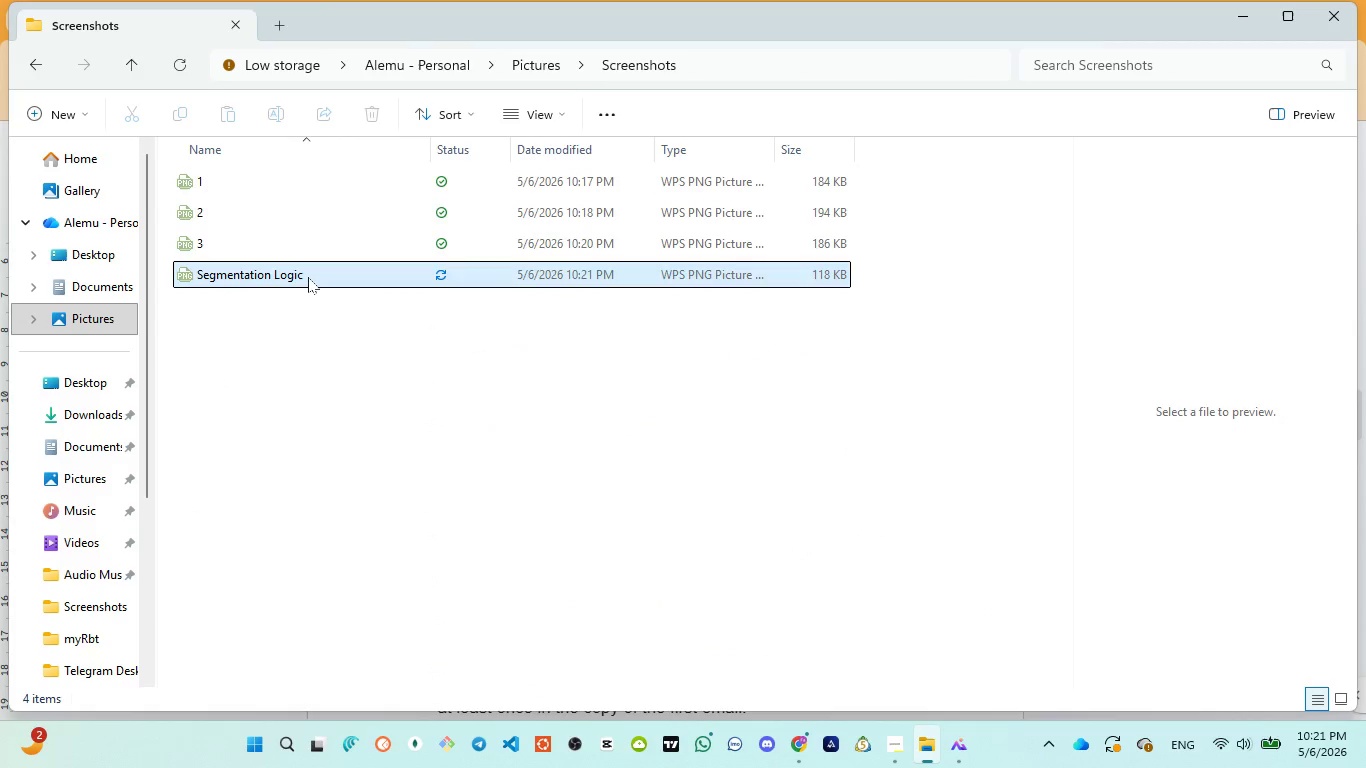 
double_click([308, 277])
 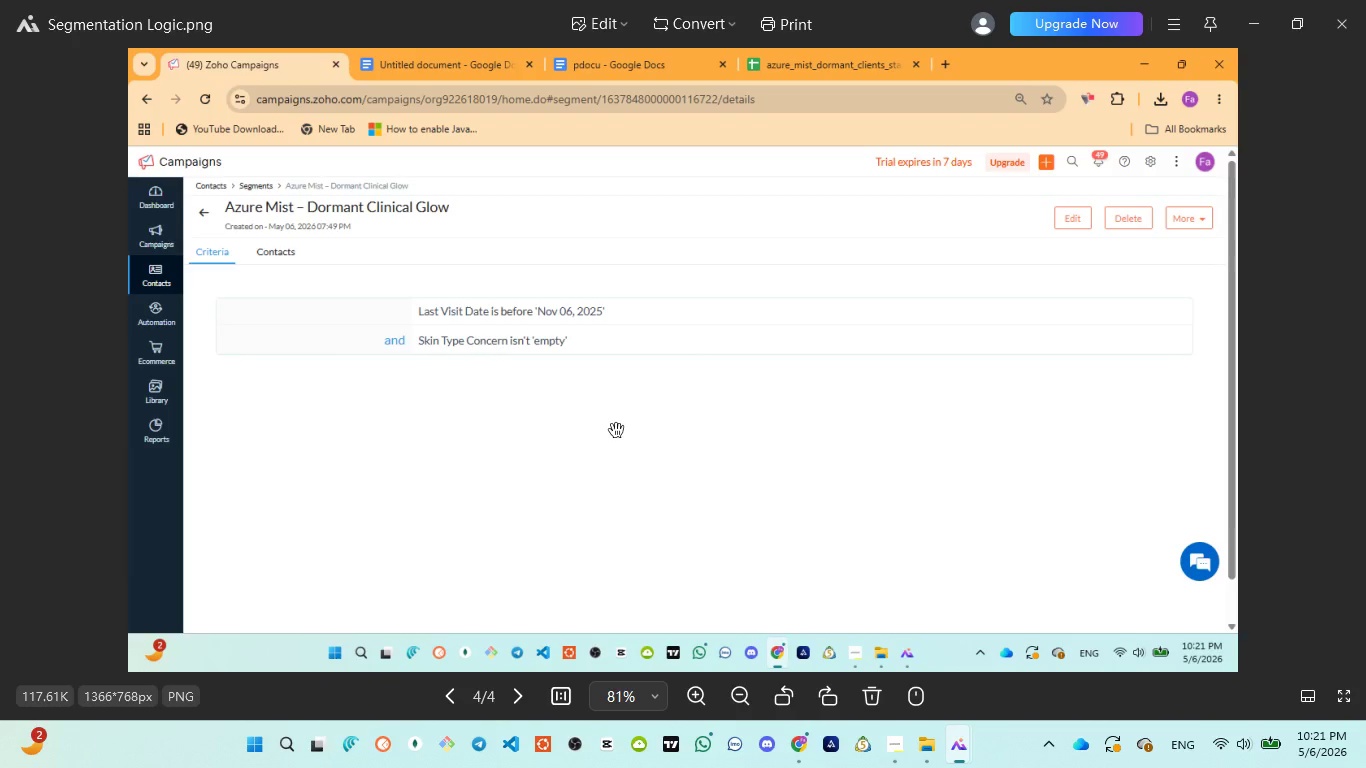 
scroll: coordinate [617, 430], scroll_direction: up, amount: 2.0
 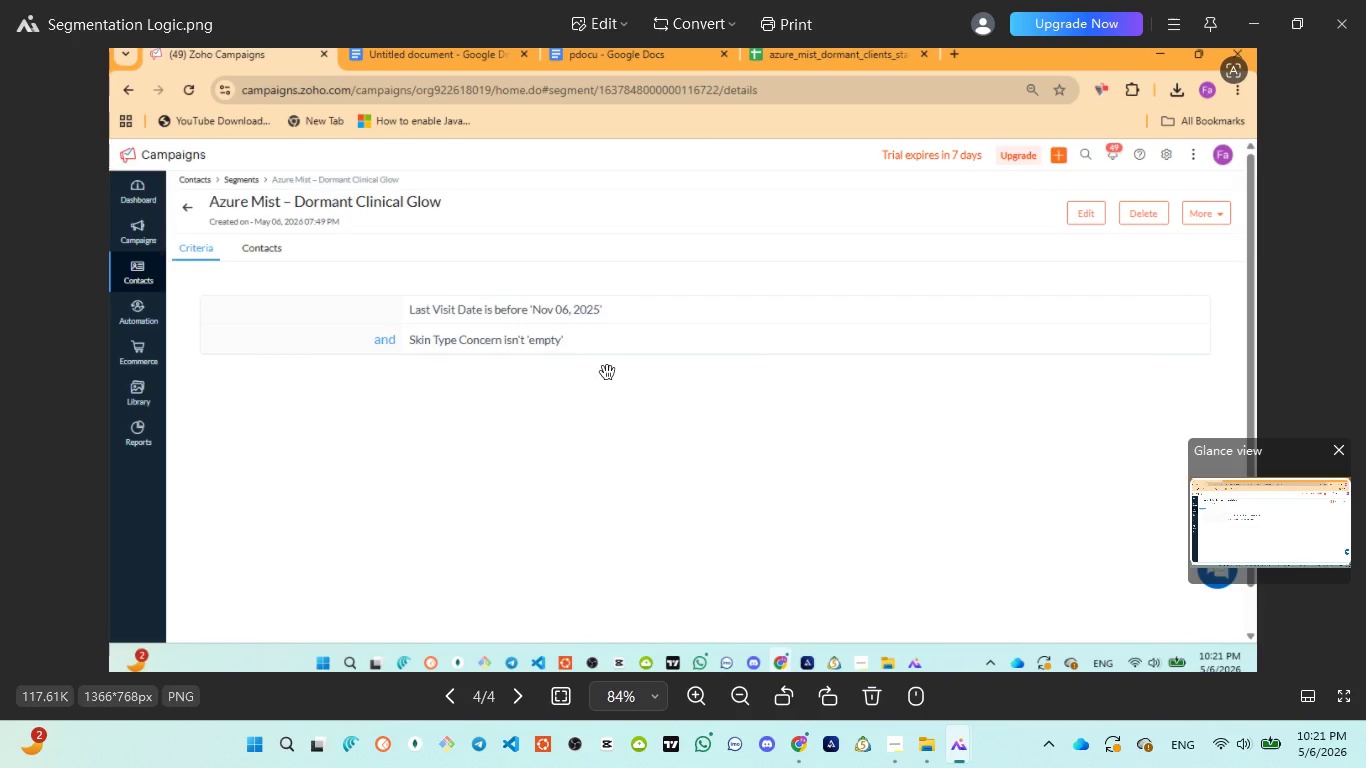 
wait(5.68)
 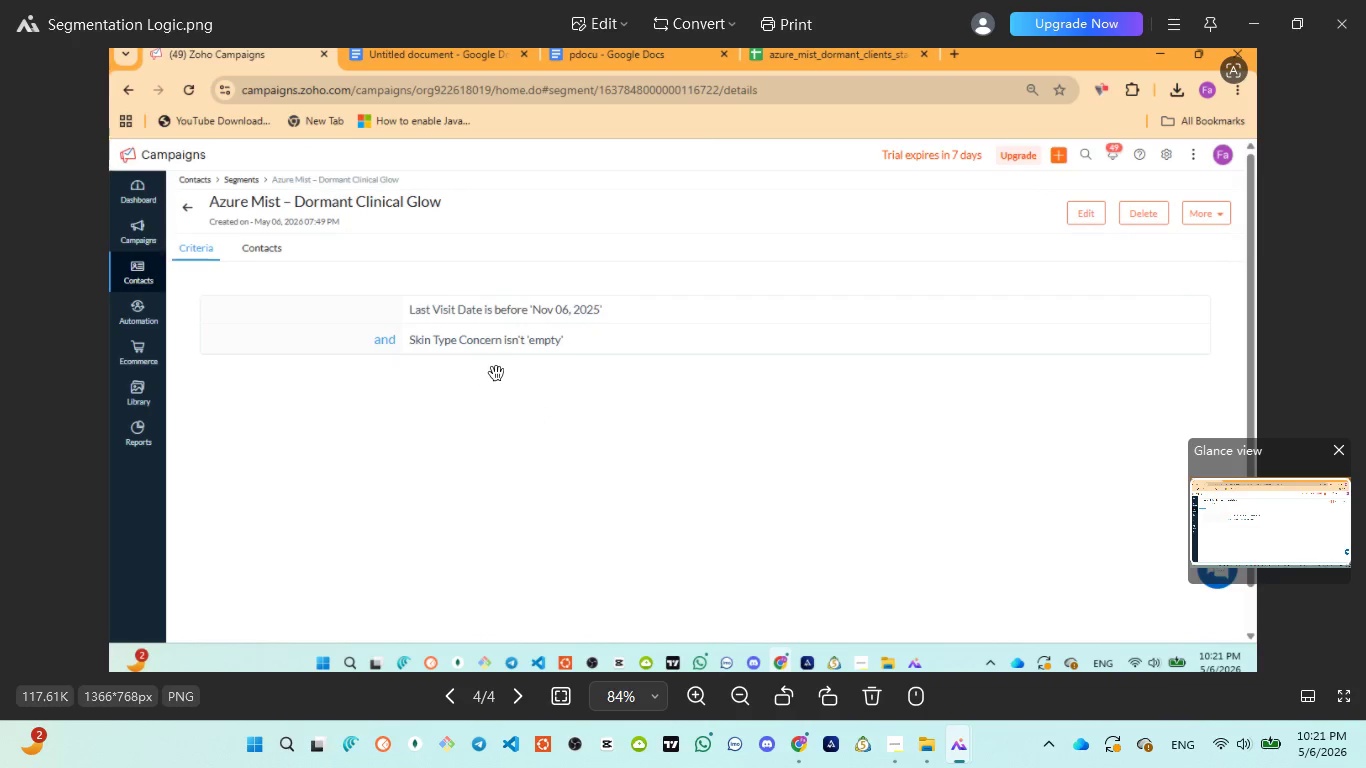 
double_click([1342, 21])
 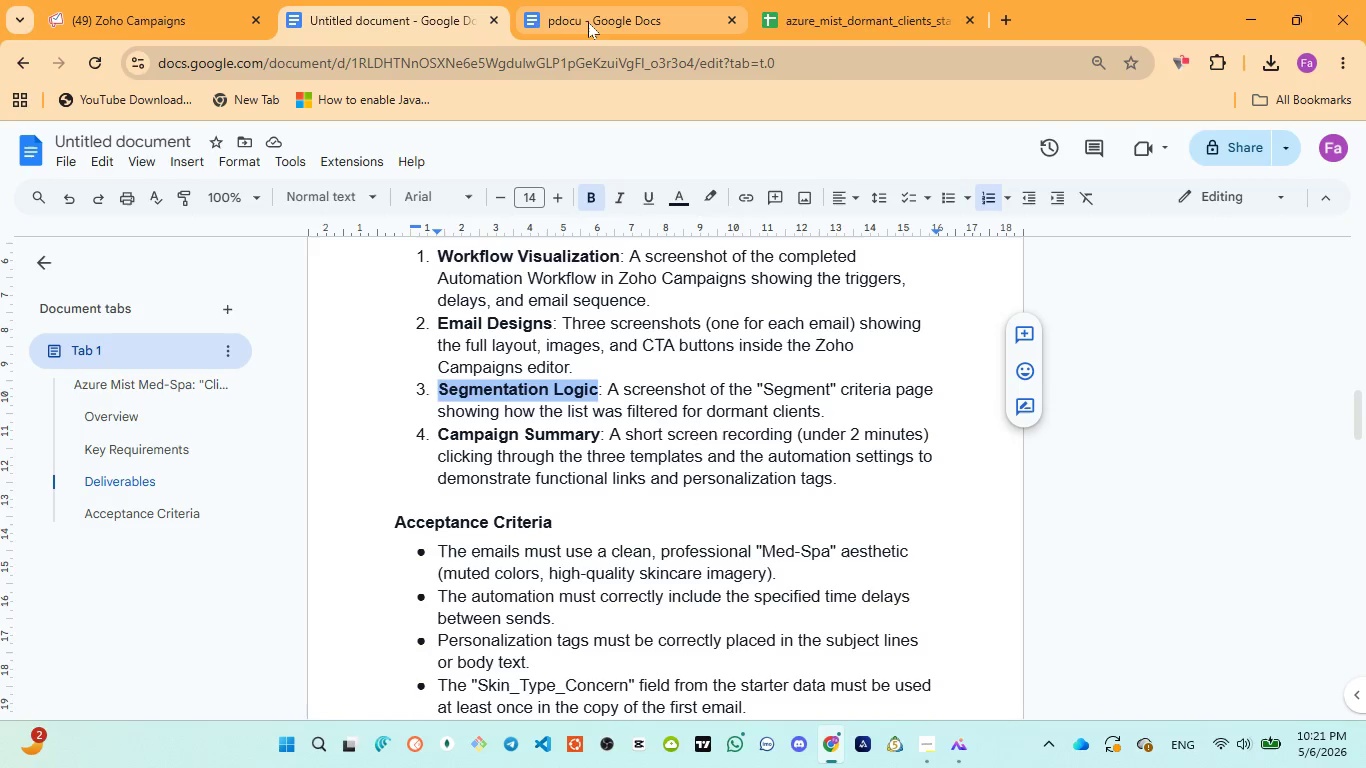 
left_click([569, 35])
 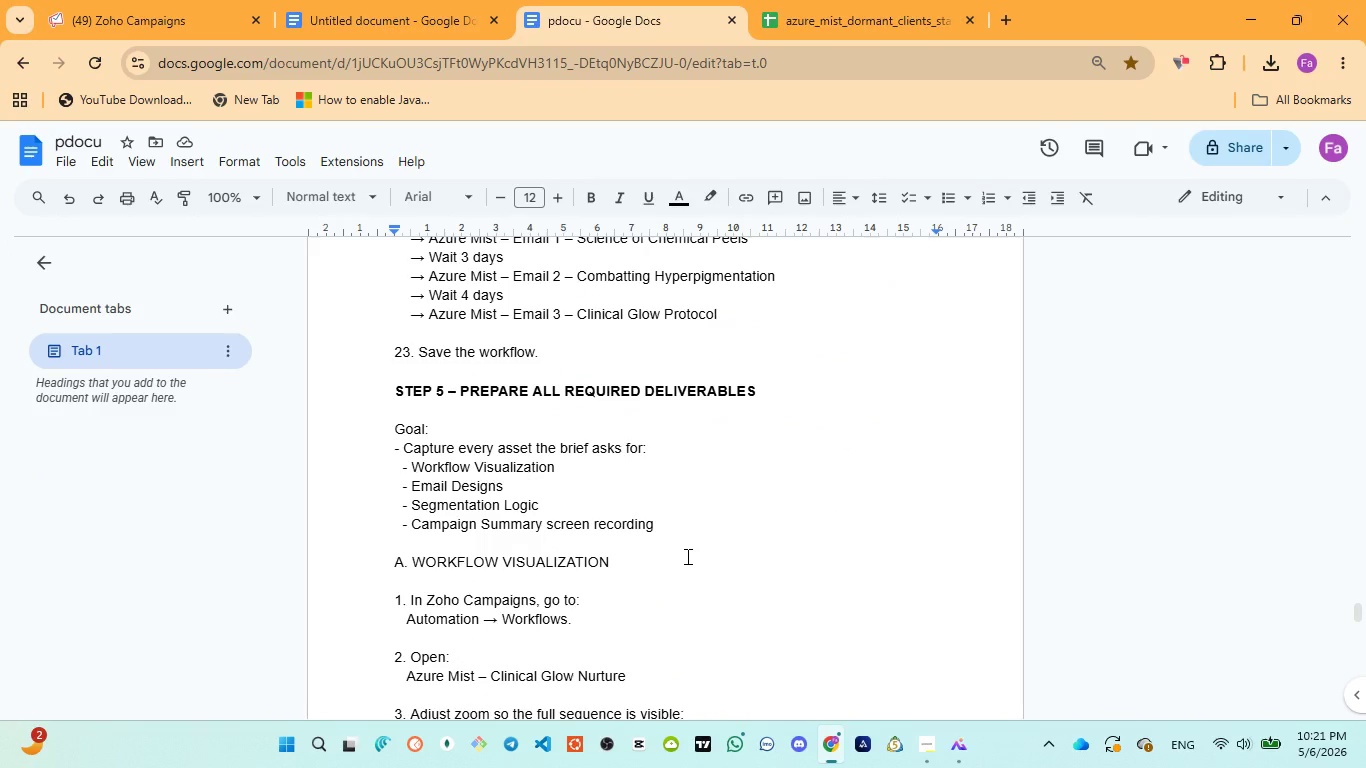 
scroll: coordinate [683, 559], scroll_direction: up, amount: 52.0
 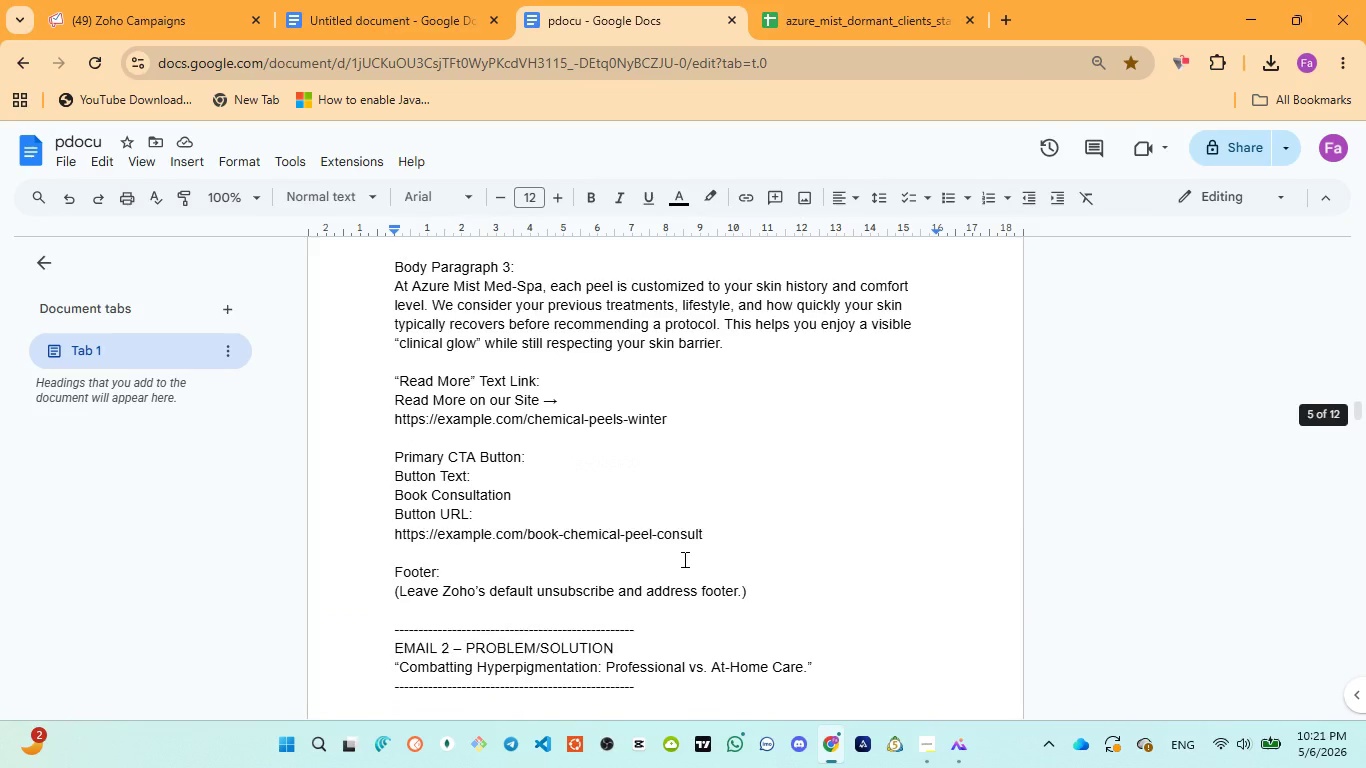 
middle_click([682, 559])
 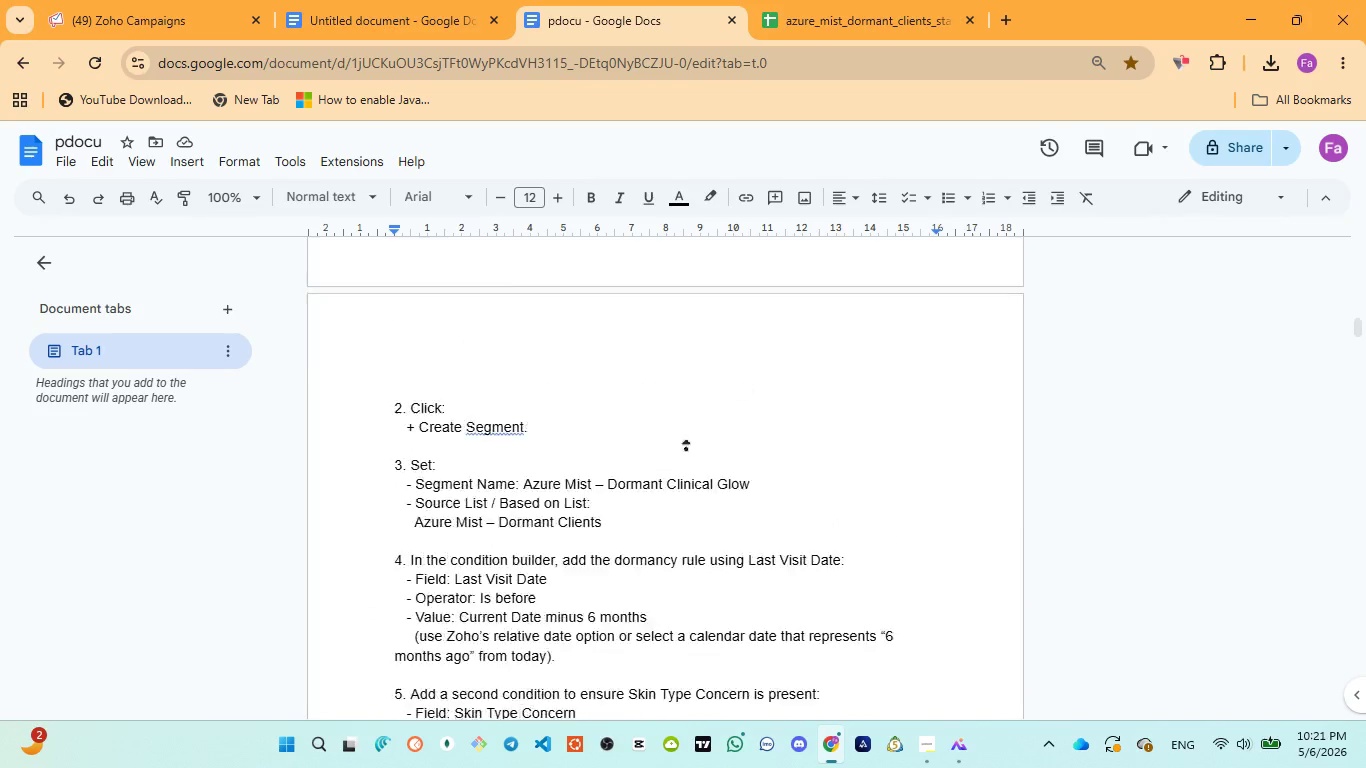 
scroll: coordinate [682, 559], scroll_direction: up, amount: 42.0
 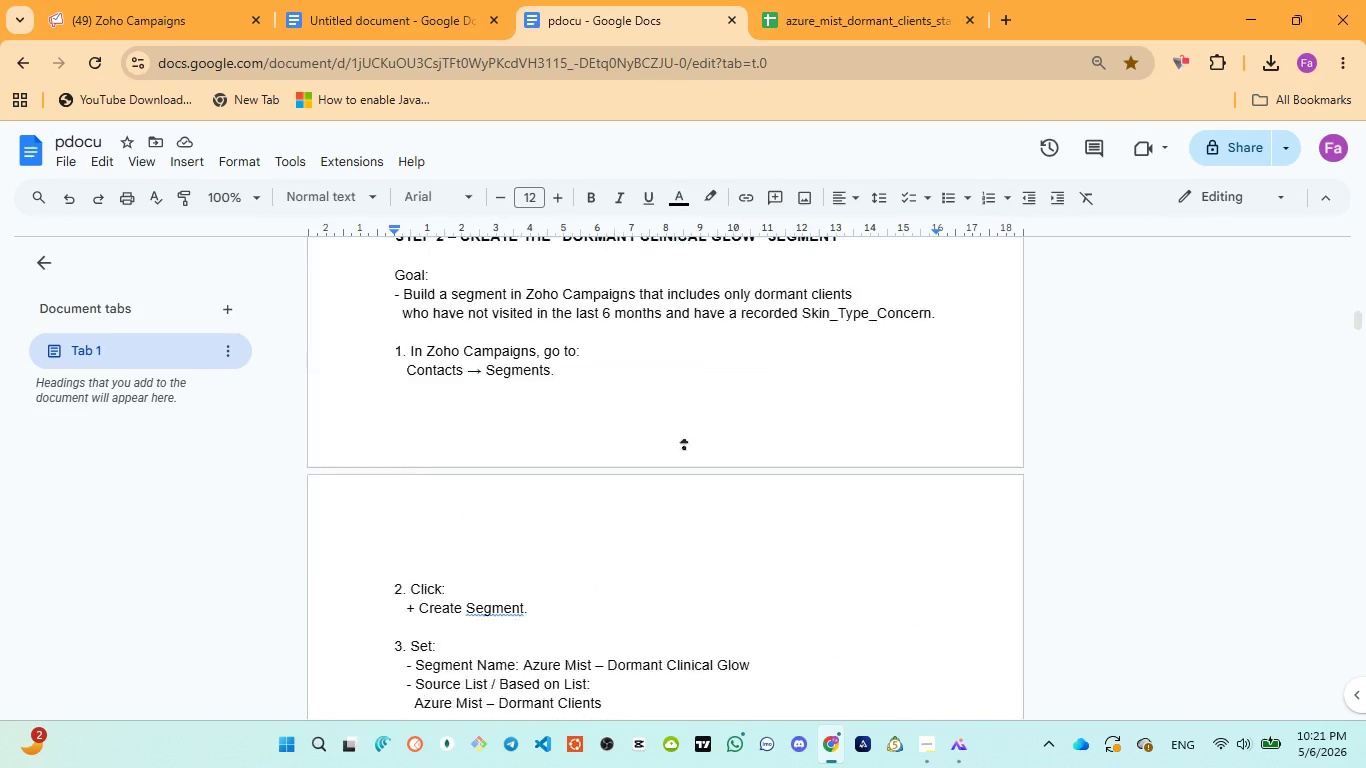 
scroll: coordinate [529, 511], scroll_direction: down, amount: 29.0
 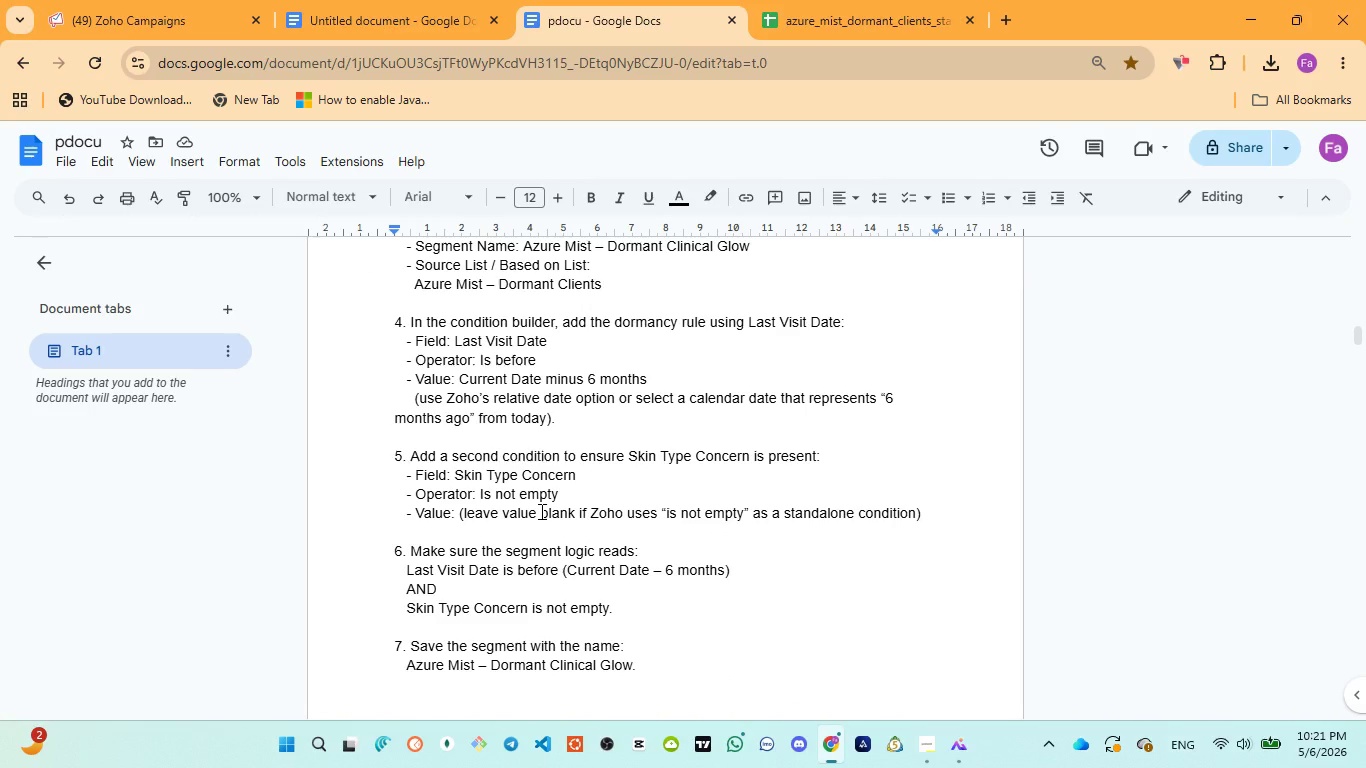 
left_click([86, 0])
 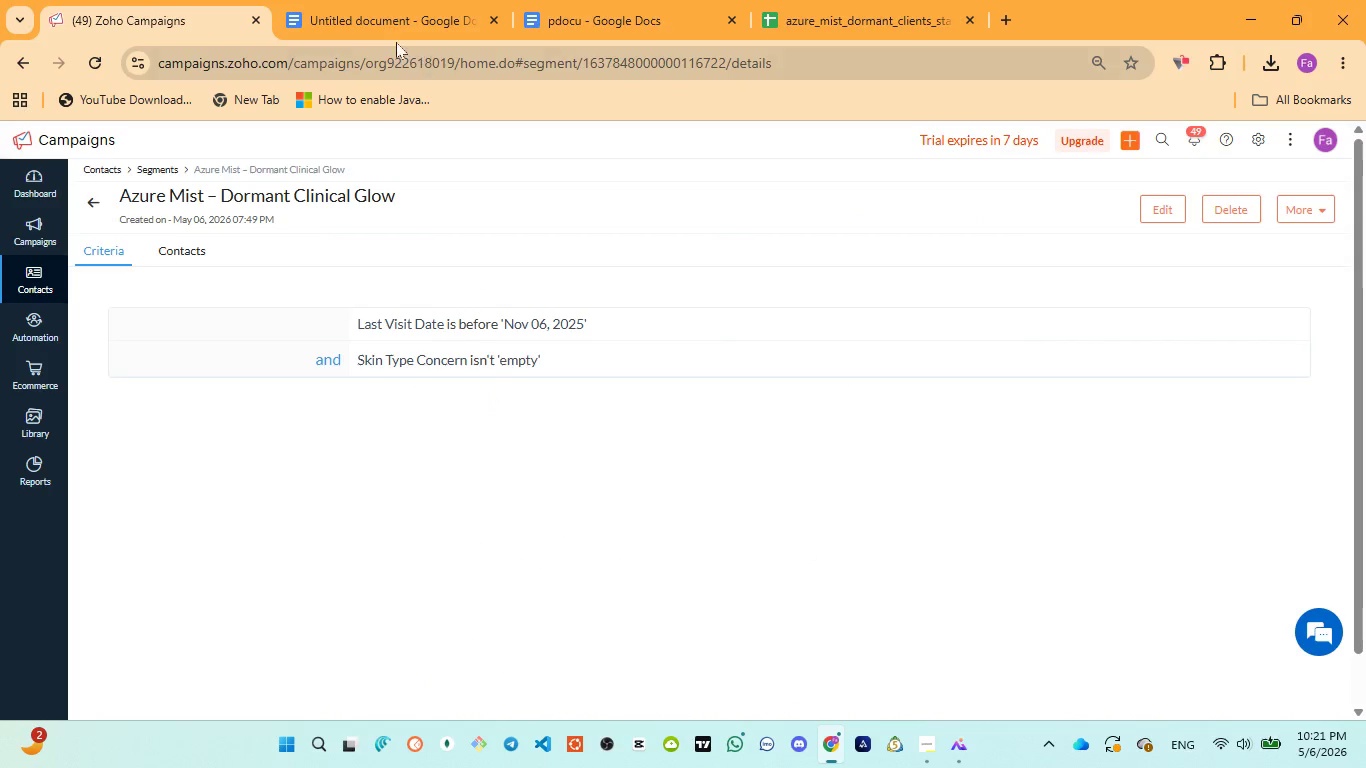 
left_click([384, 34])
 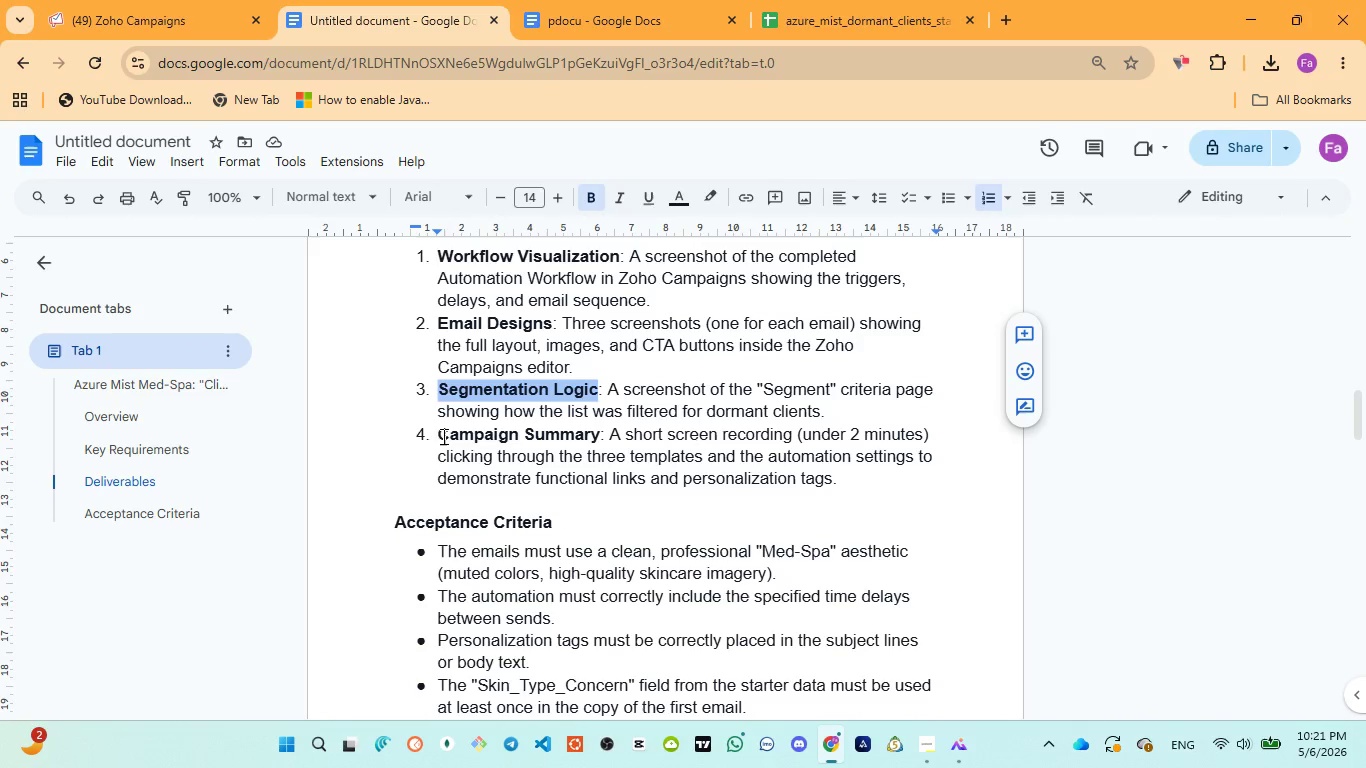 
left_click_drag(start_coordinate=[436, 436], to_coordinate=[597, 430])
 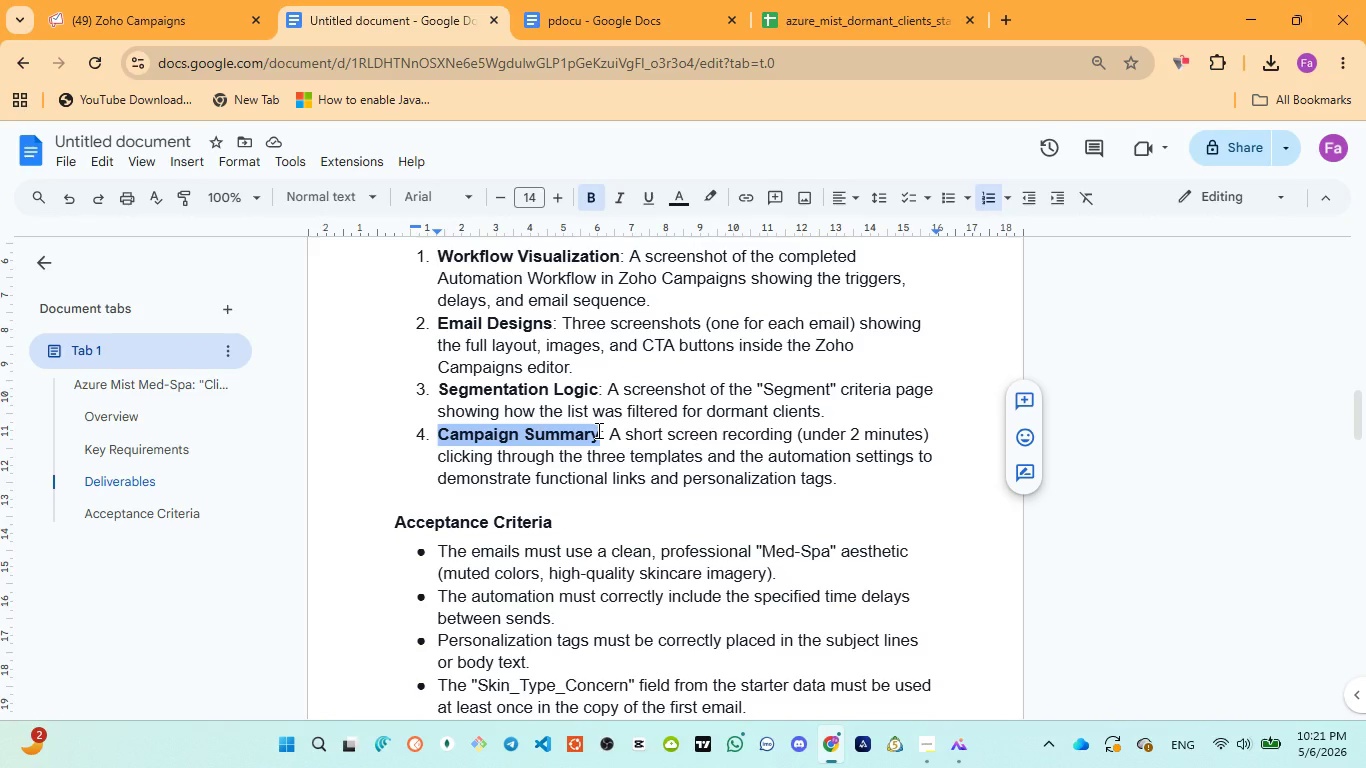 
key(Control+C)
 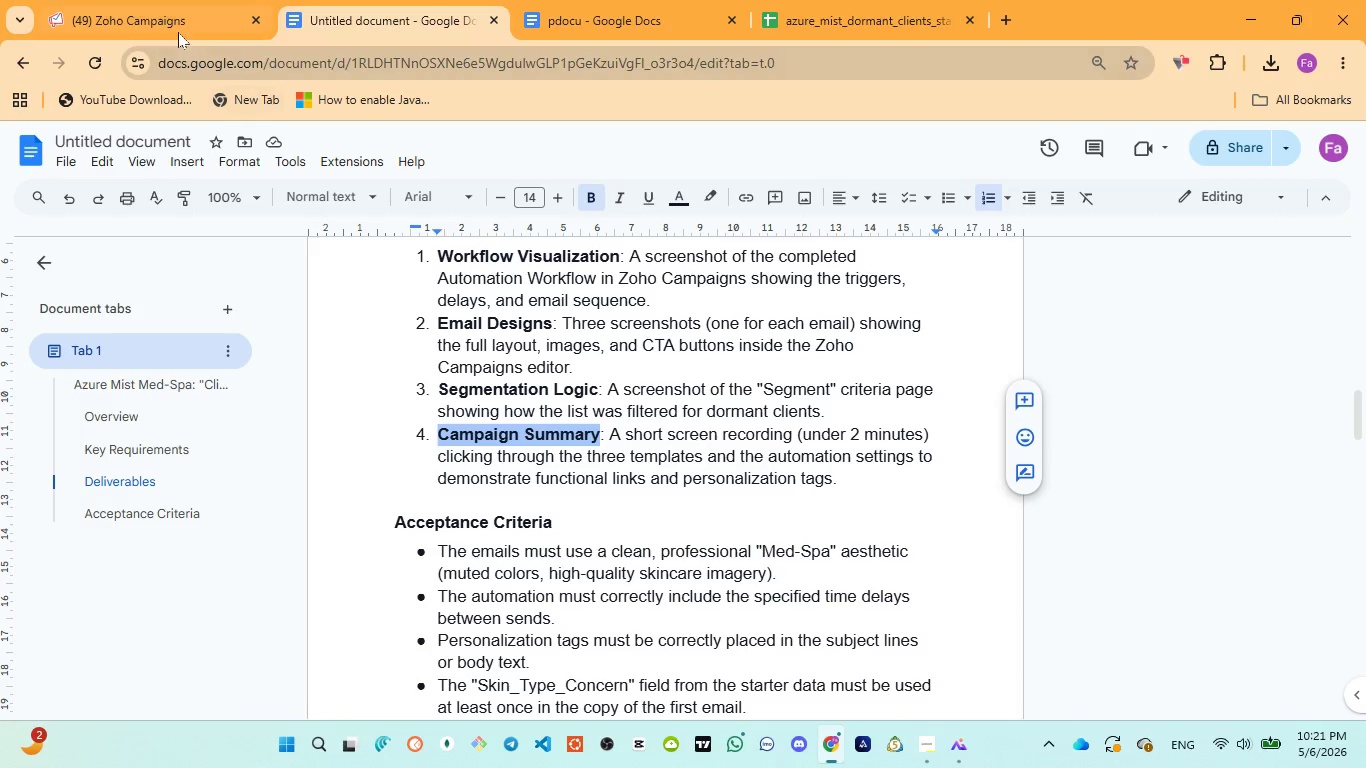 
wait(7.53)
 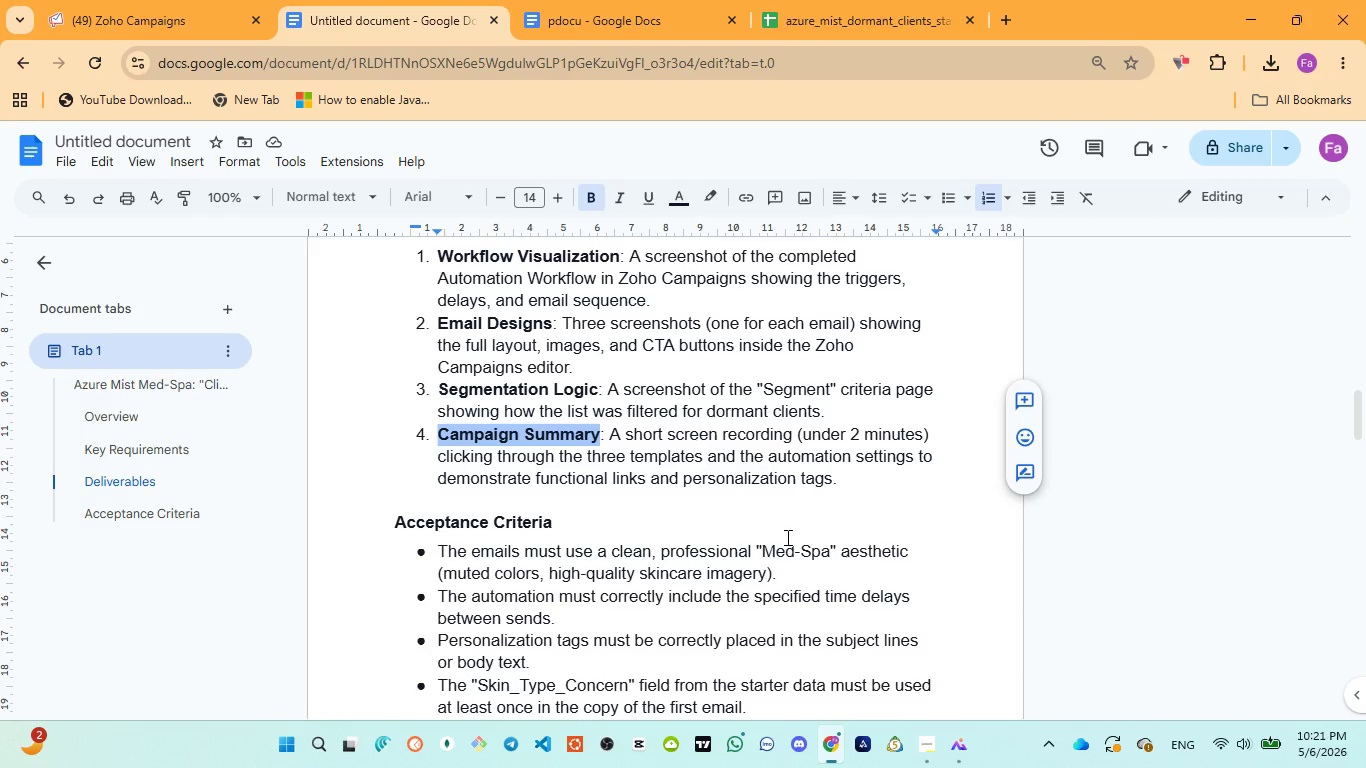 
left_click([178, 31])
 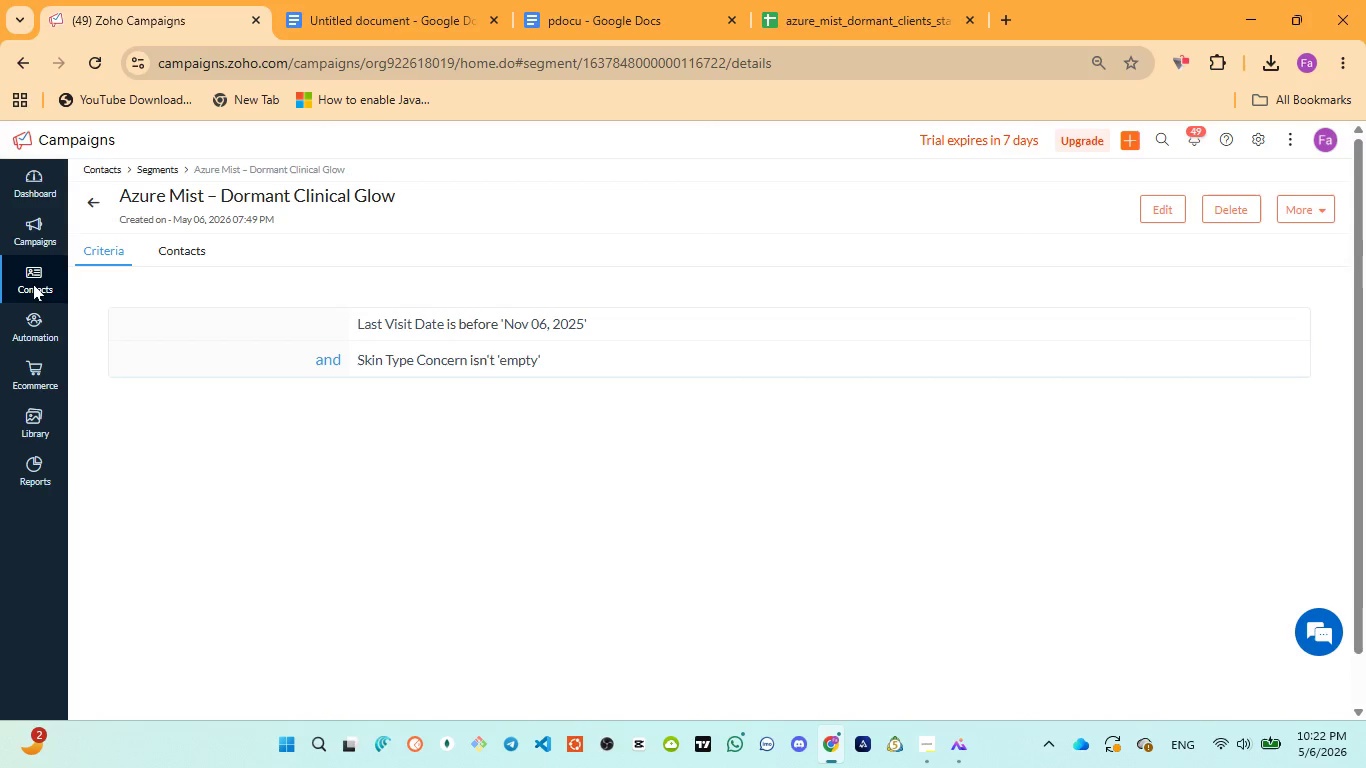 
mouse_move([71, 431])
 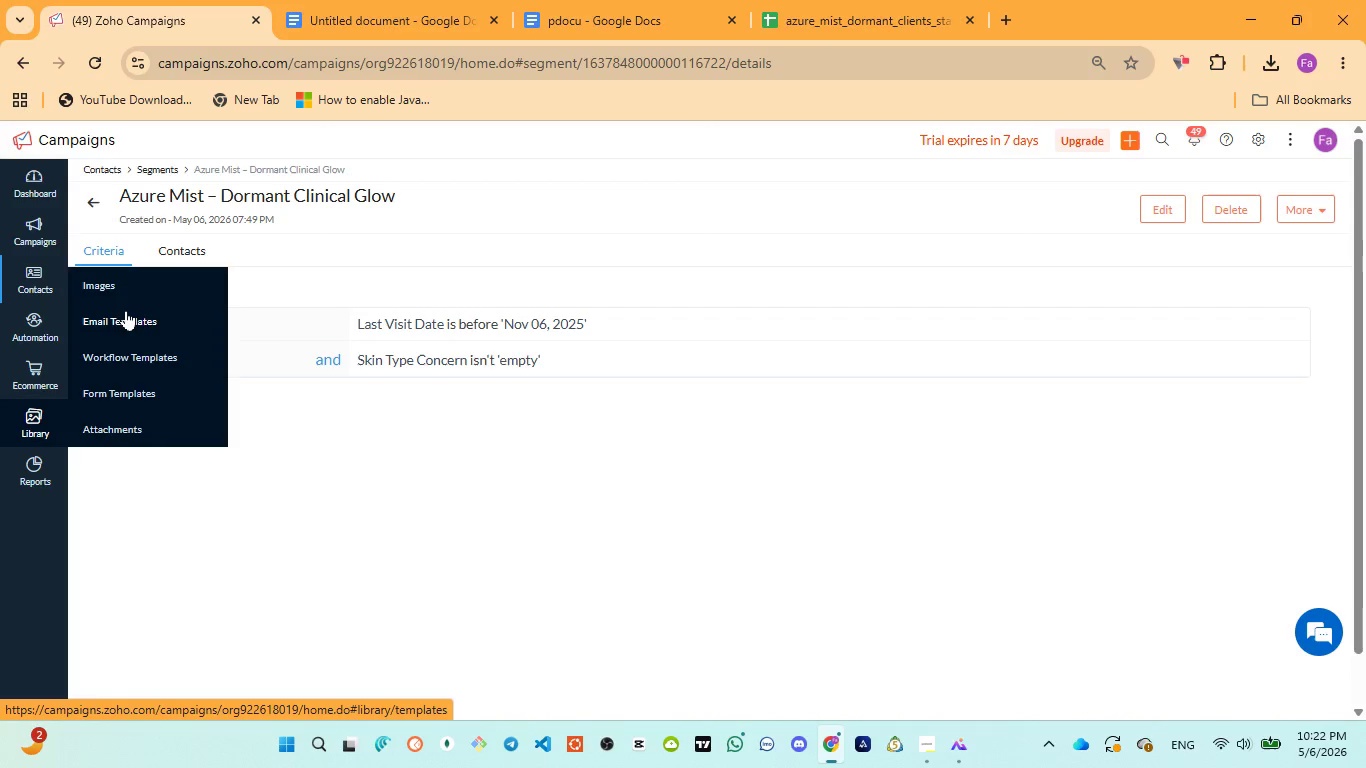 
left_click([126, 311])
 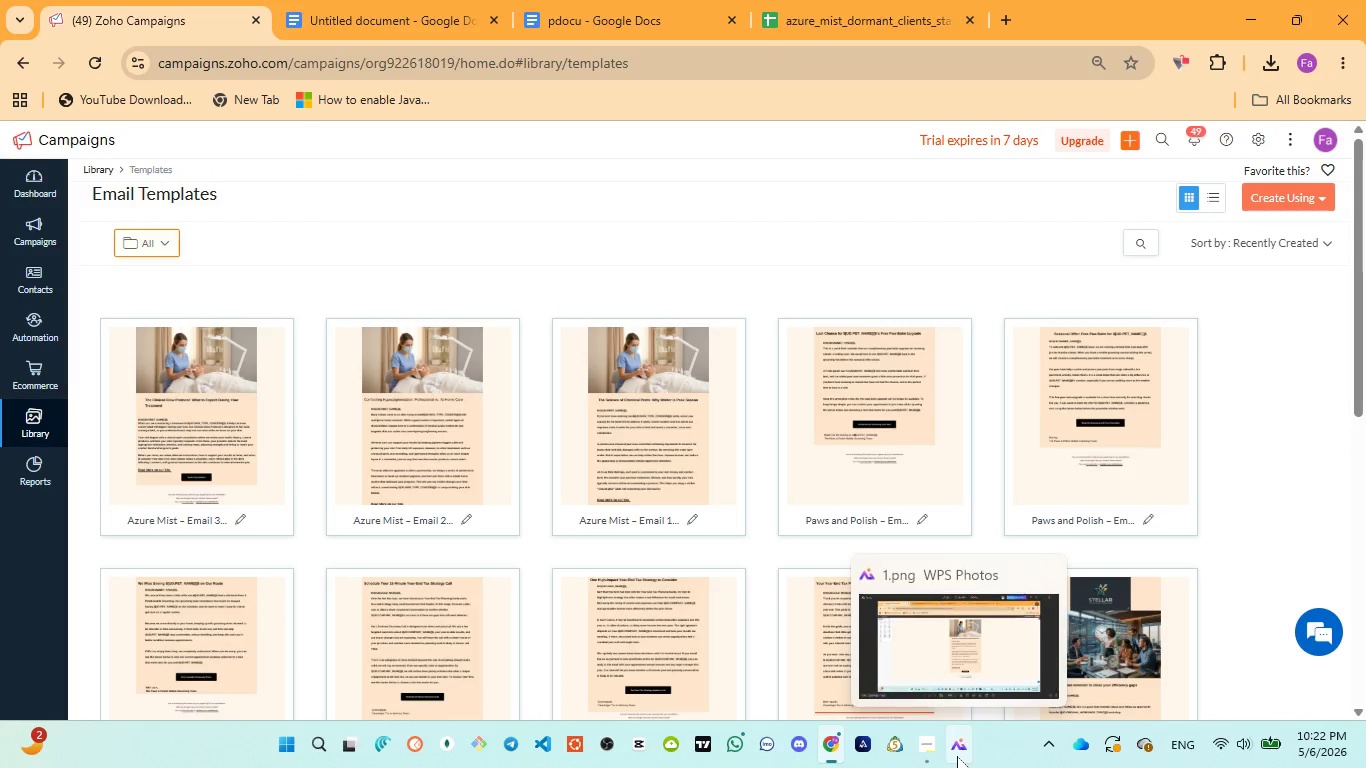 
double_click([952, 669])
 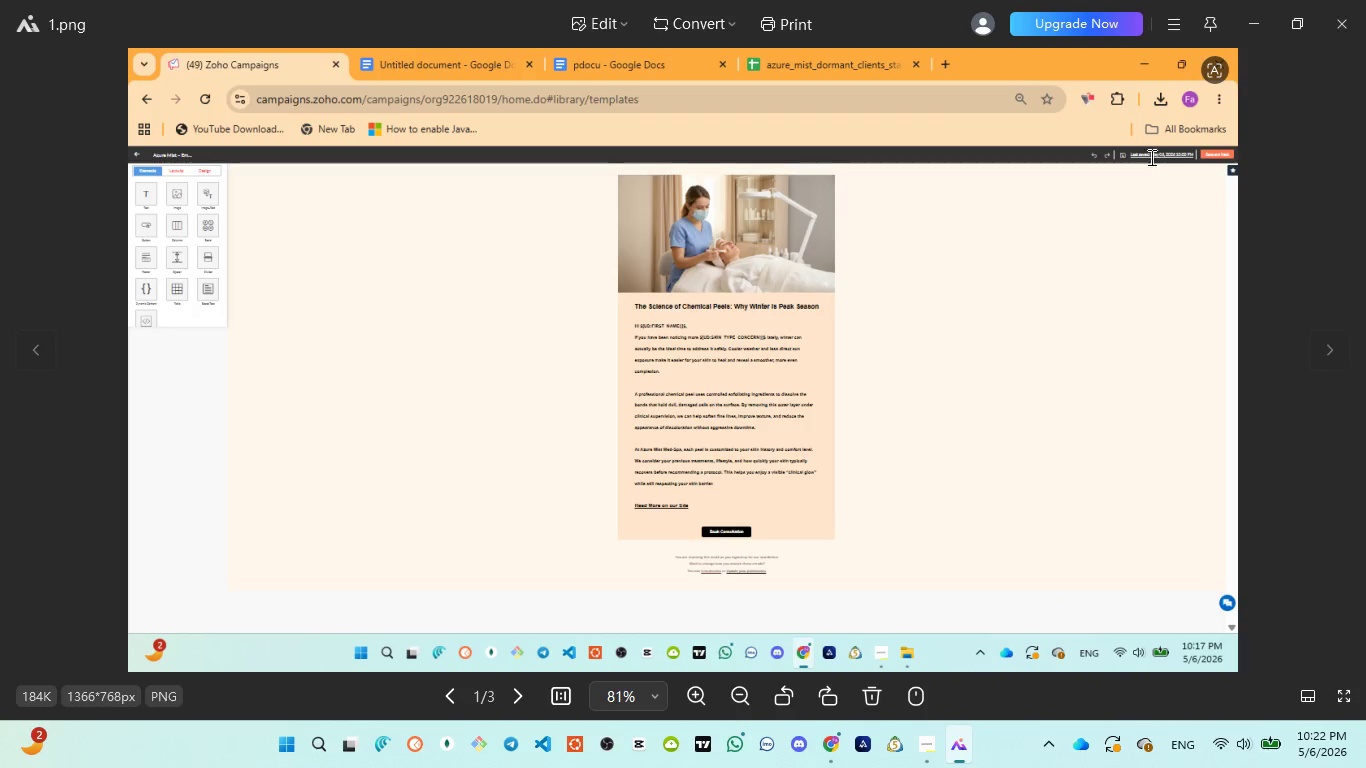 
scroll: coordinate [666, 445], scroll_direction: up, amount: 8.0
 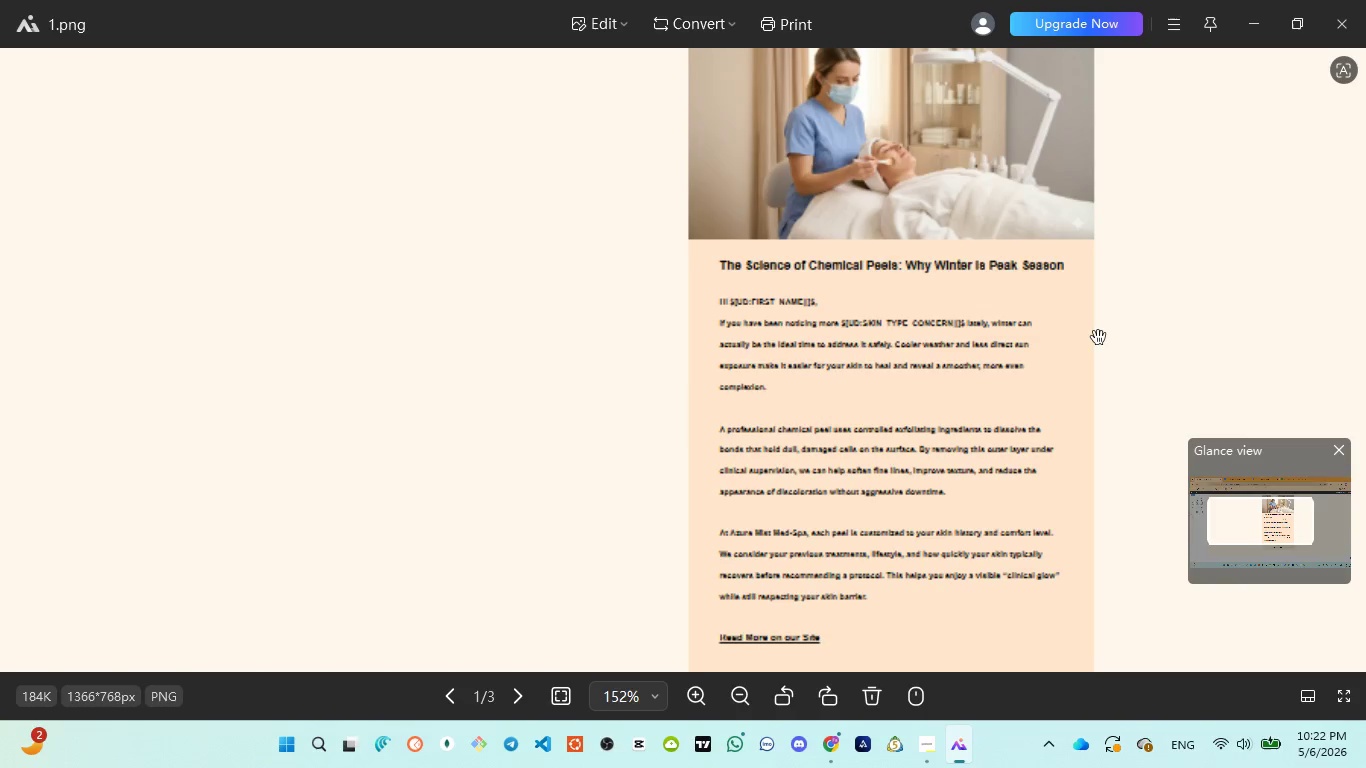 
scroll: coordinate [1098, 337], scroll_direction: down, amount: 3.0
 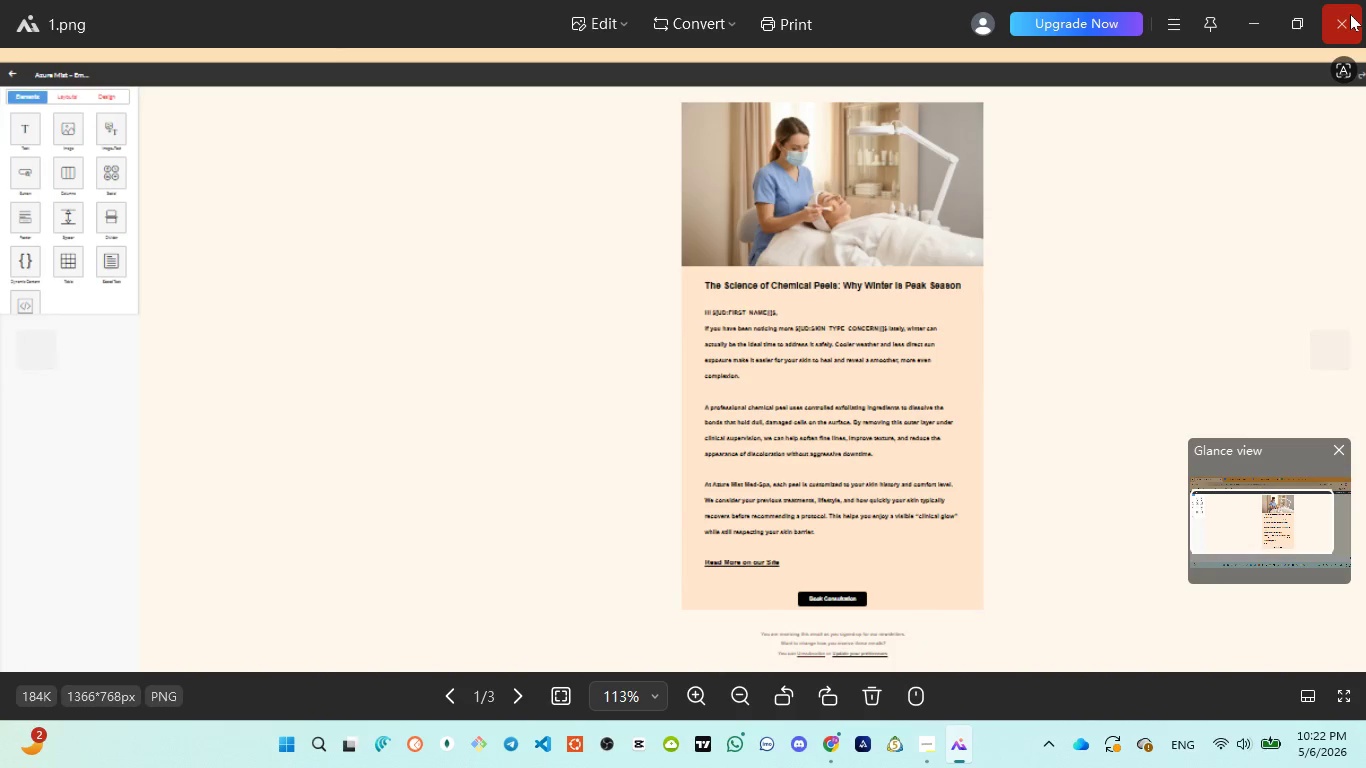 
left_click([1347, 18])
 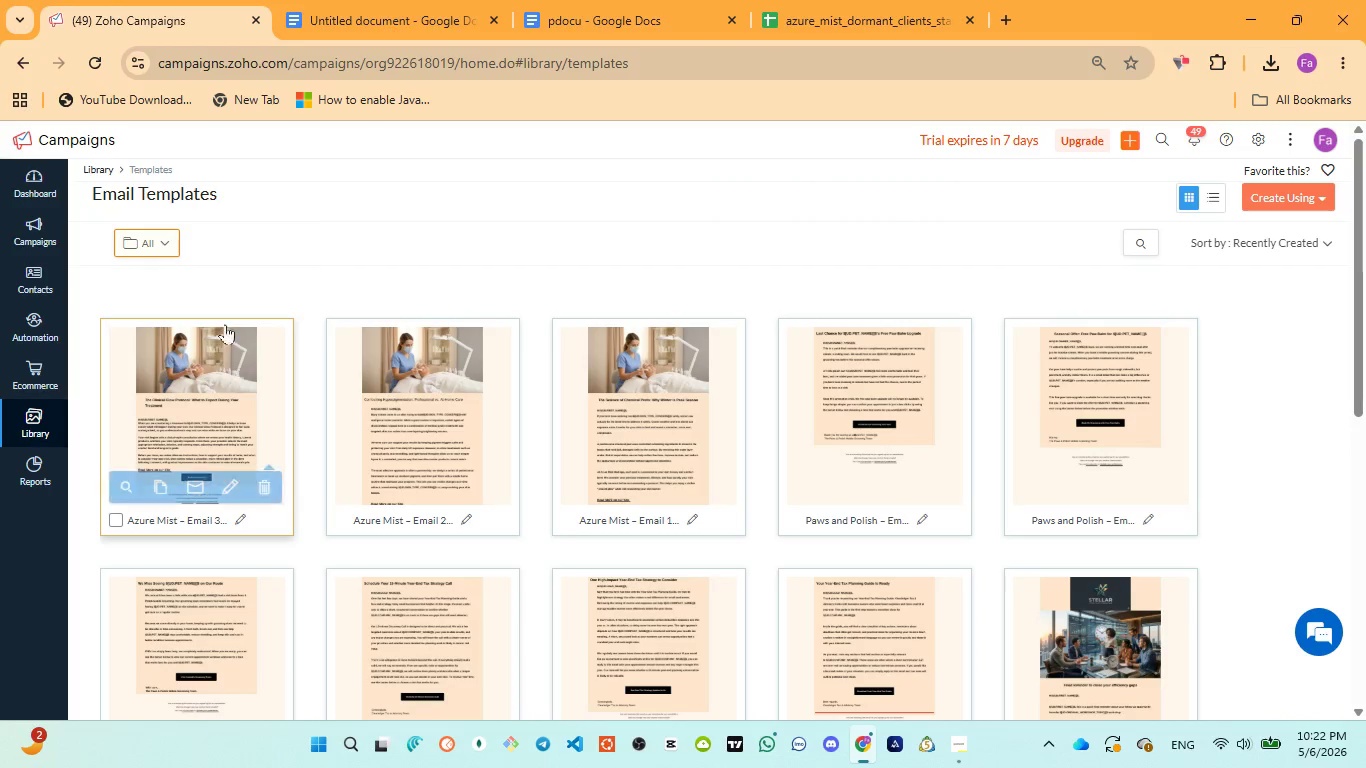 
scroll: coordinate [260, 274], scroll_direction: up, amount: 2.0
 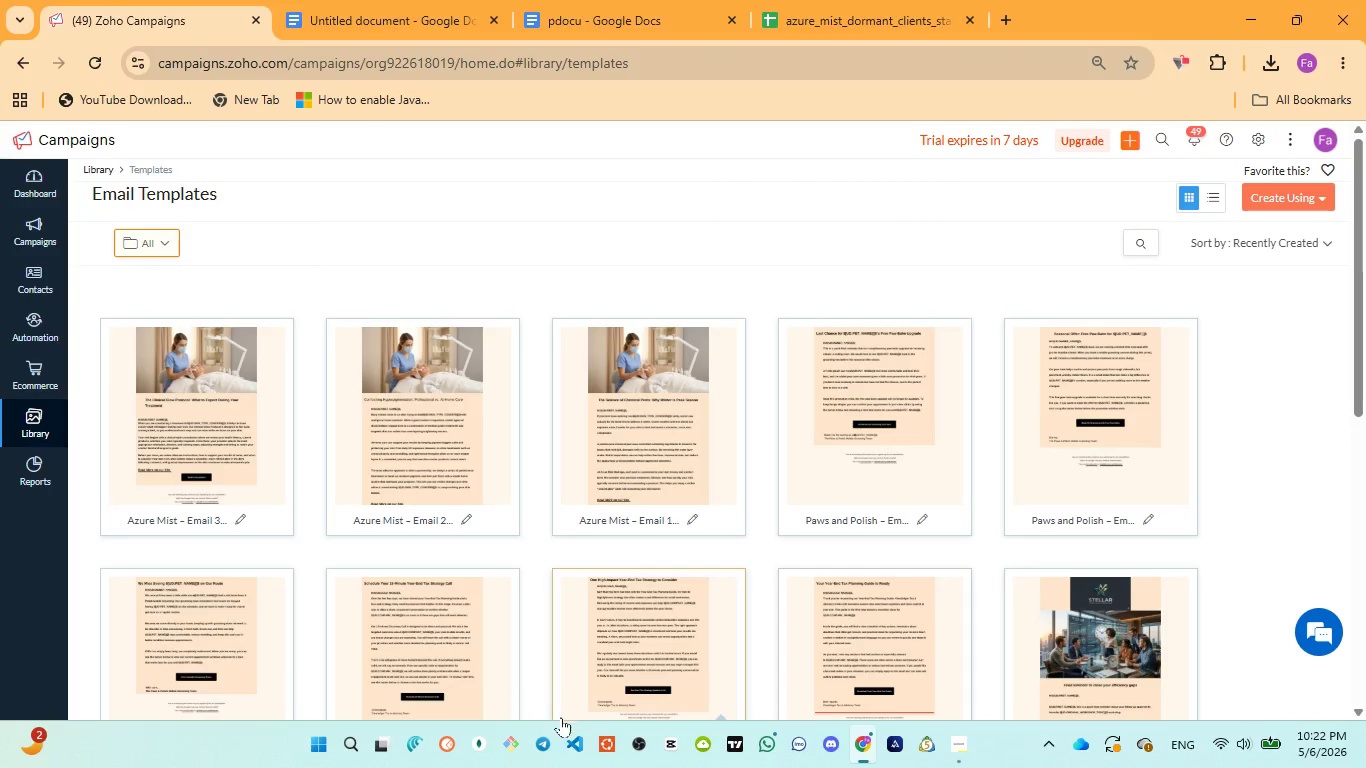 
left_click([638, 738])
 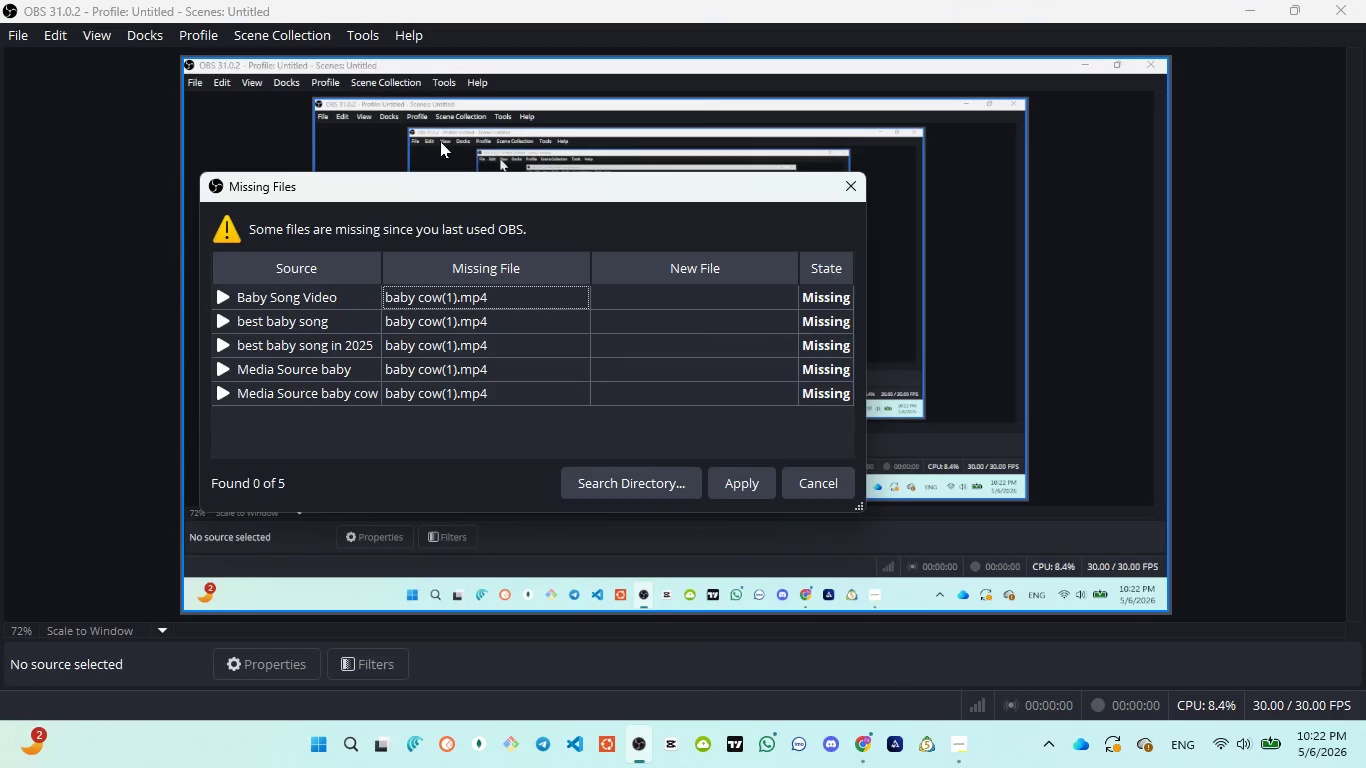 
wait(5.55)
 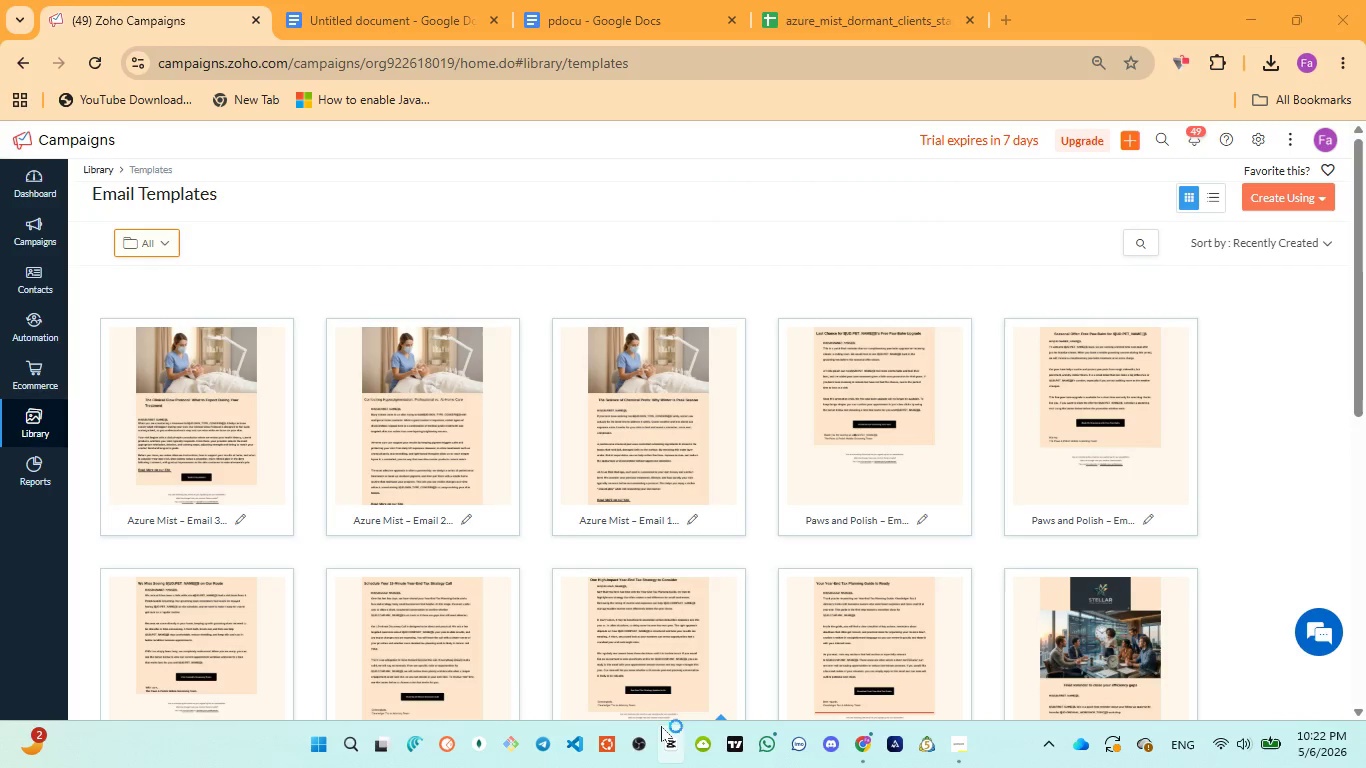 
left_click([853, 182])
 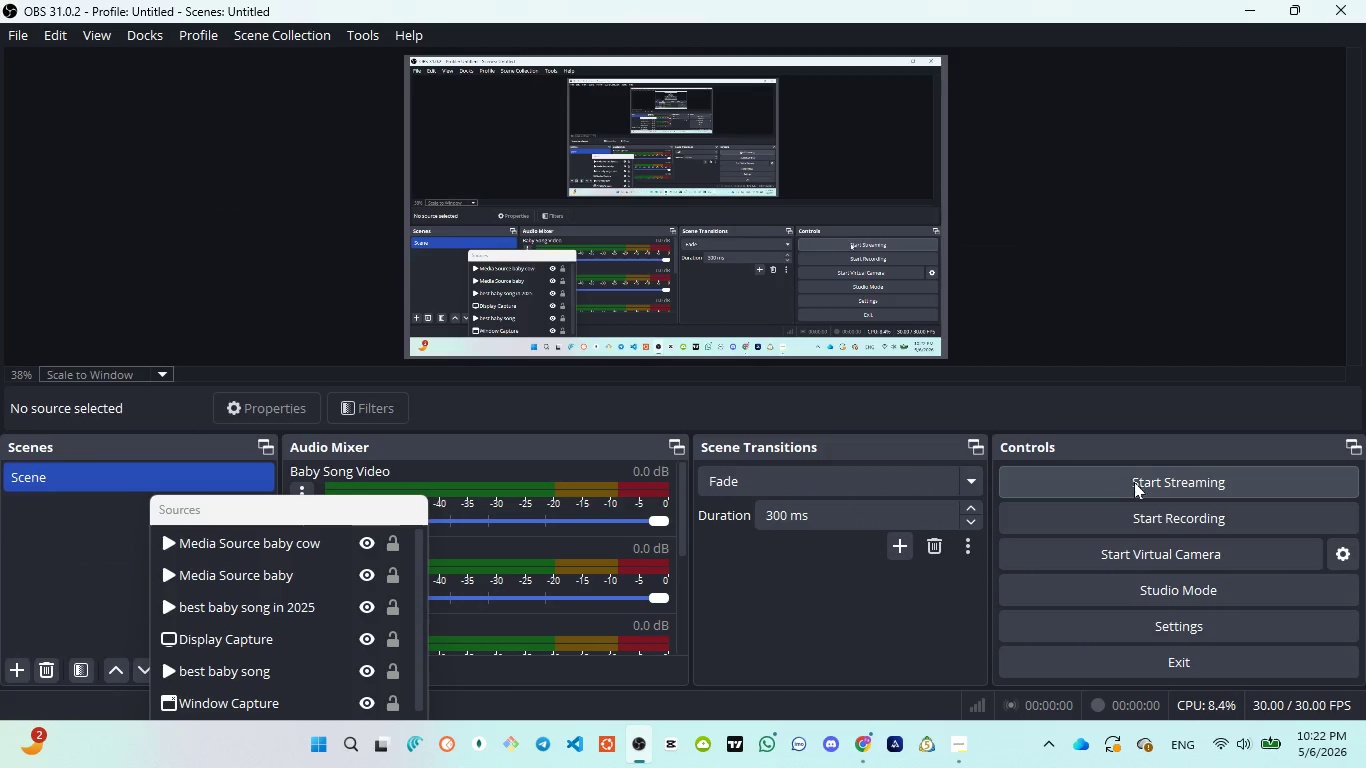 
left_click([1148, 514])
 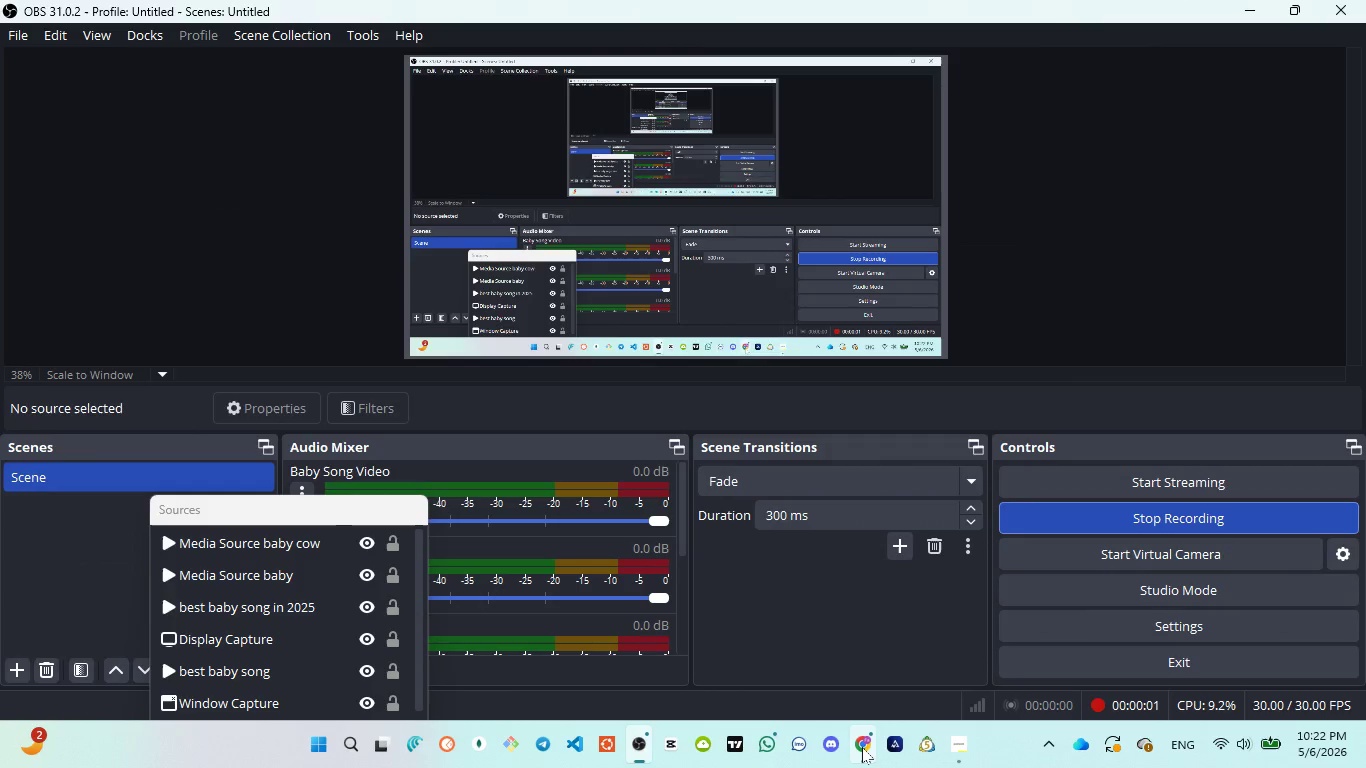 
left_click([851, 659])
 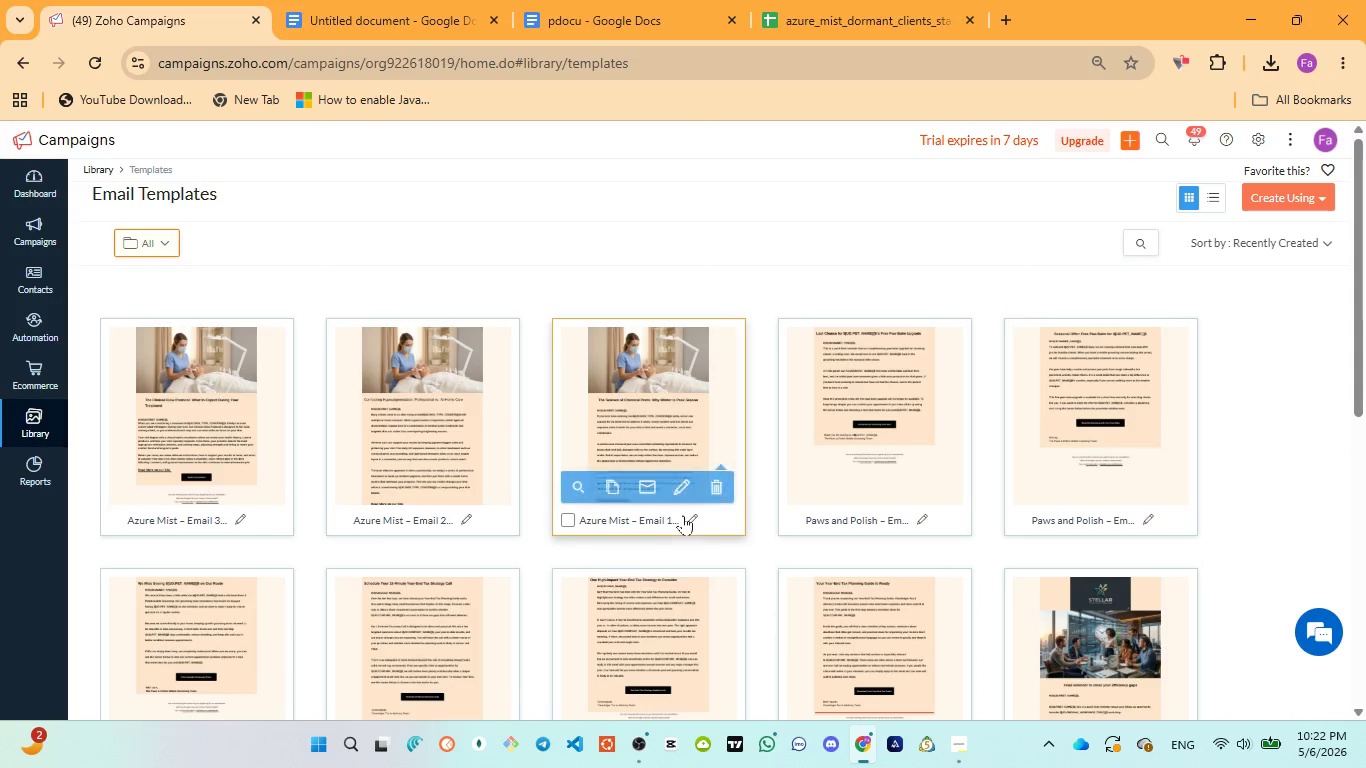 
left_click([683, 484])
 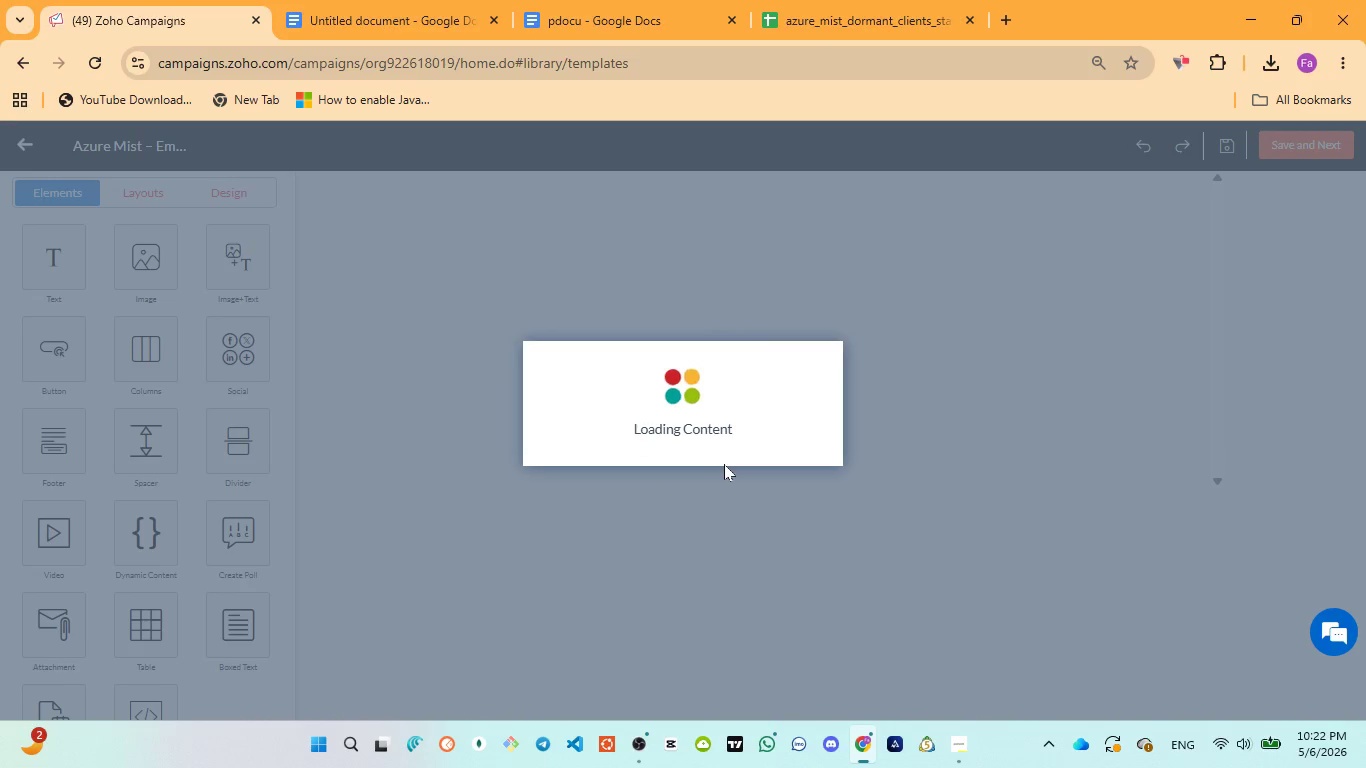 
wait(11.97)
 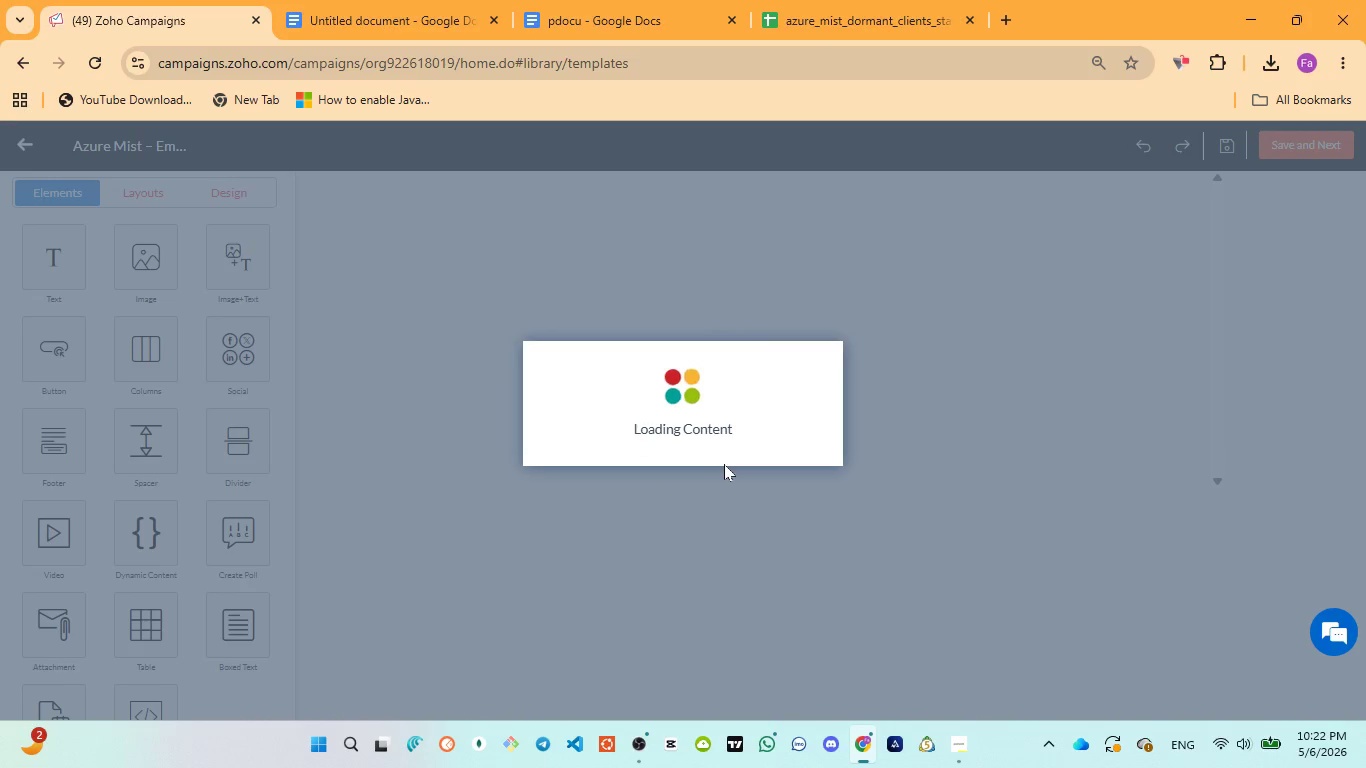 
scroll: coordinate [879, 416], scroll_direction: down, amount: 3.0
 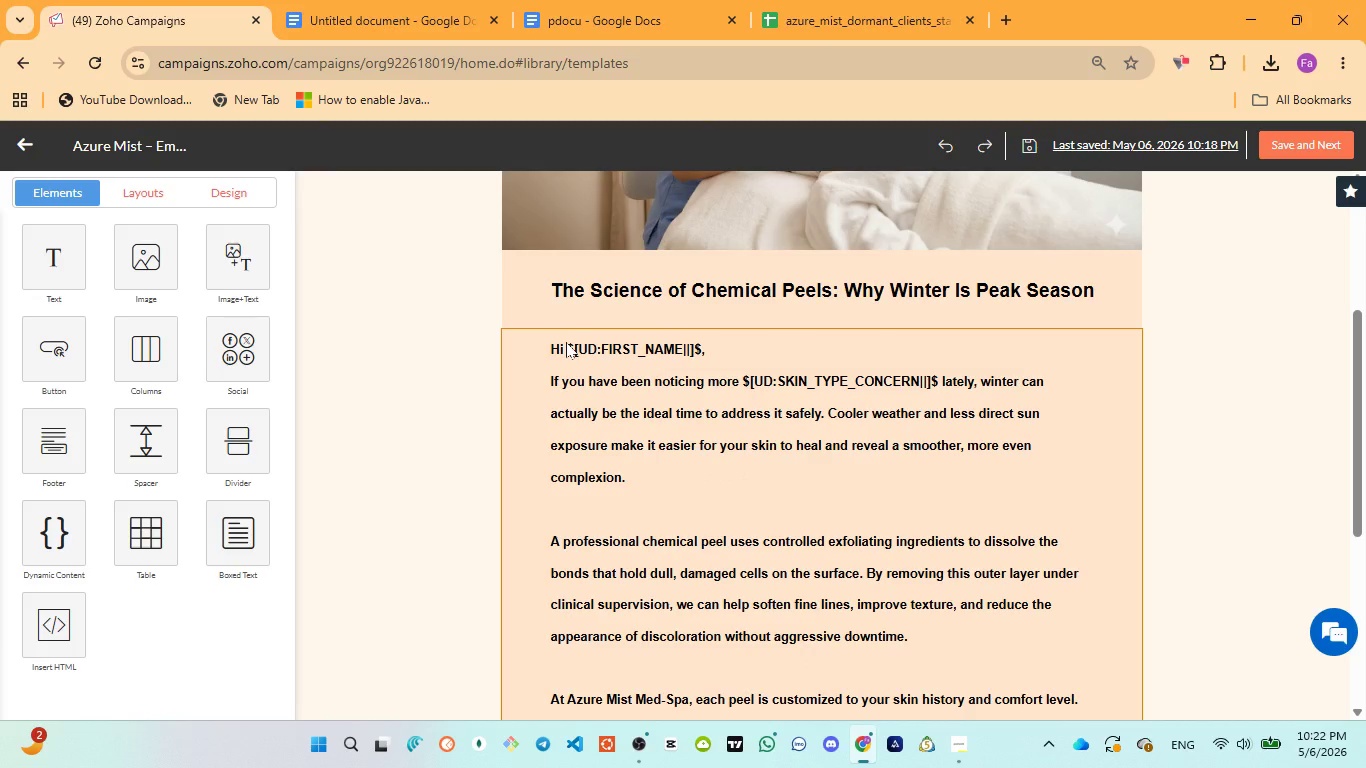 
left_click_drag(start_coordinate=[567, 342], to_coordinate=[700, 354])
 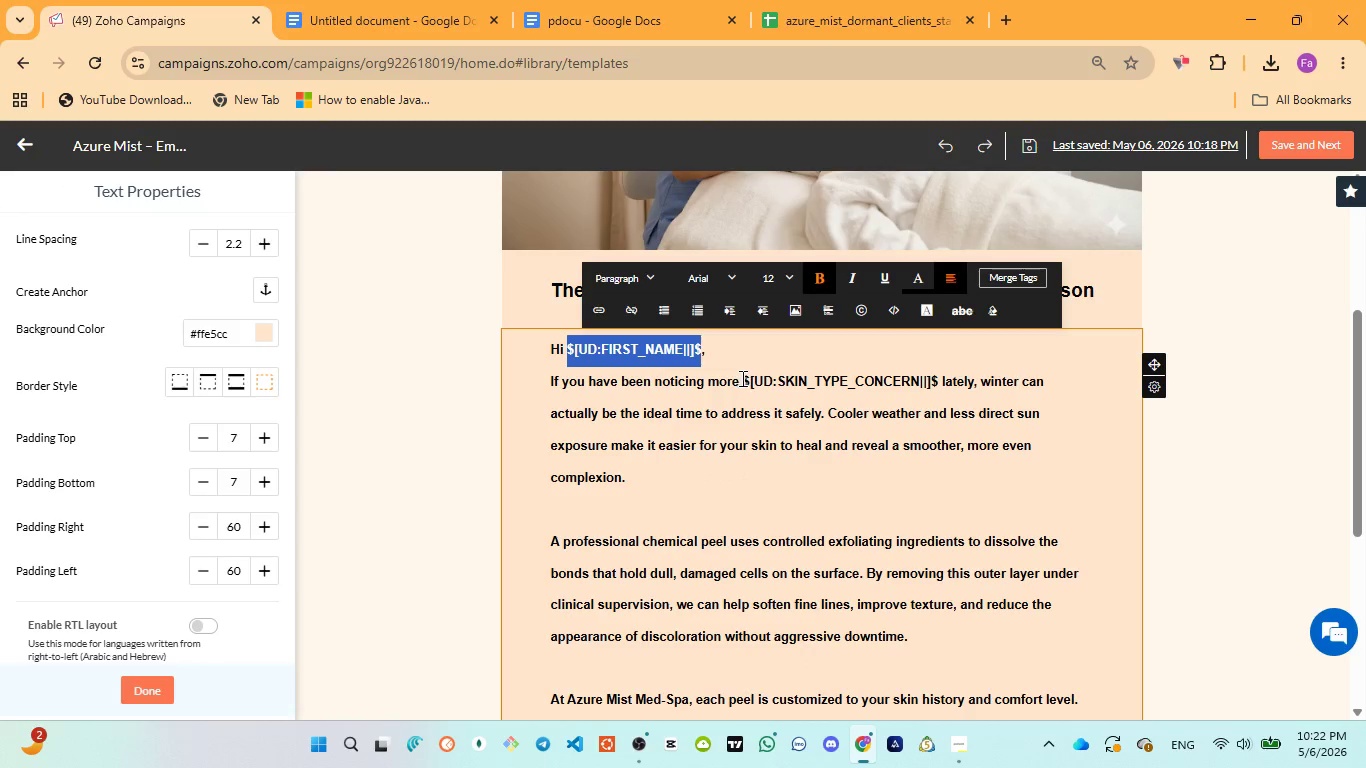 
left_click_drag(start_coordinate=[744, 383], to_coordinate=[937, 380])
 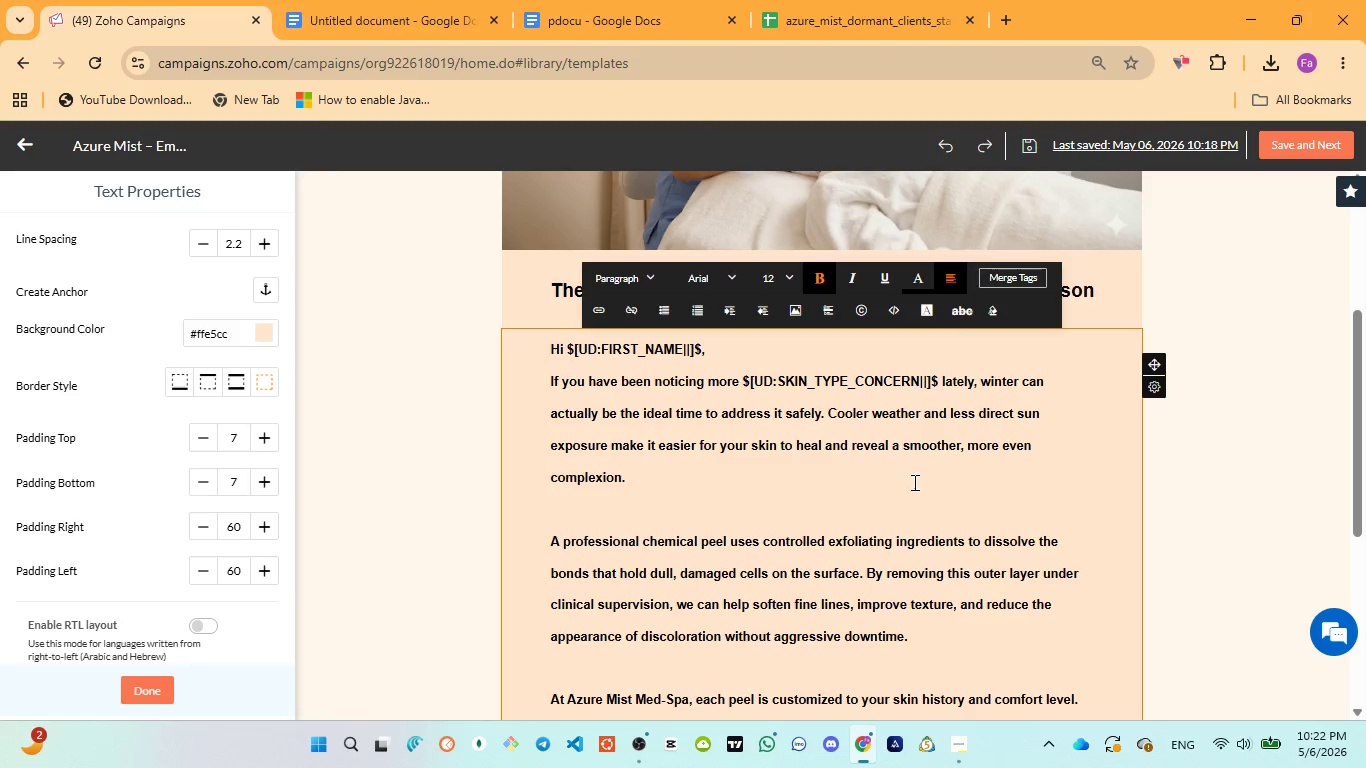 
scroll: coordinate [924, 486], scroll_direction: down, amount: 4.0
 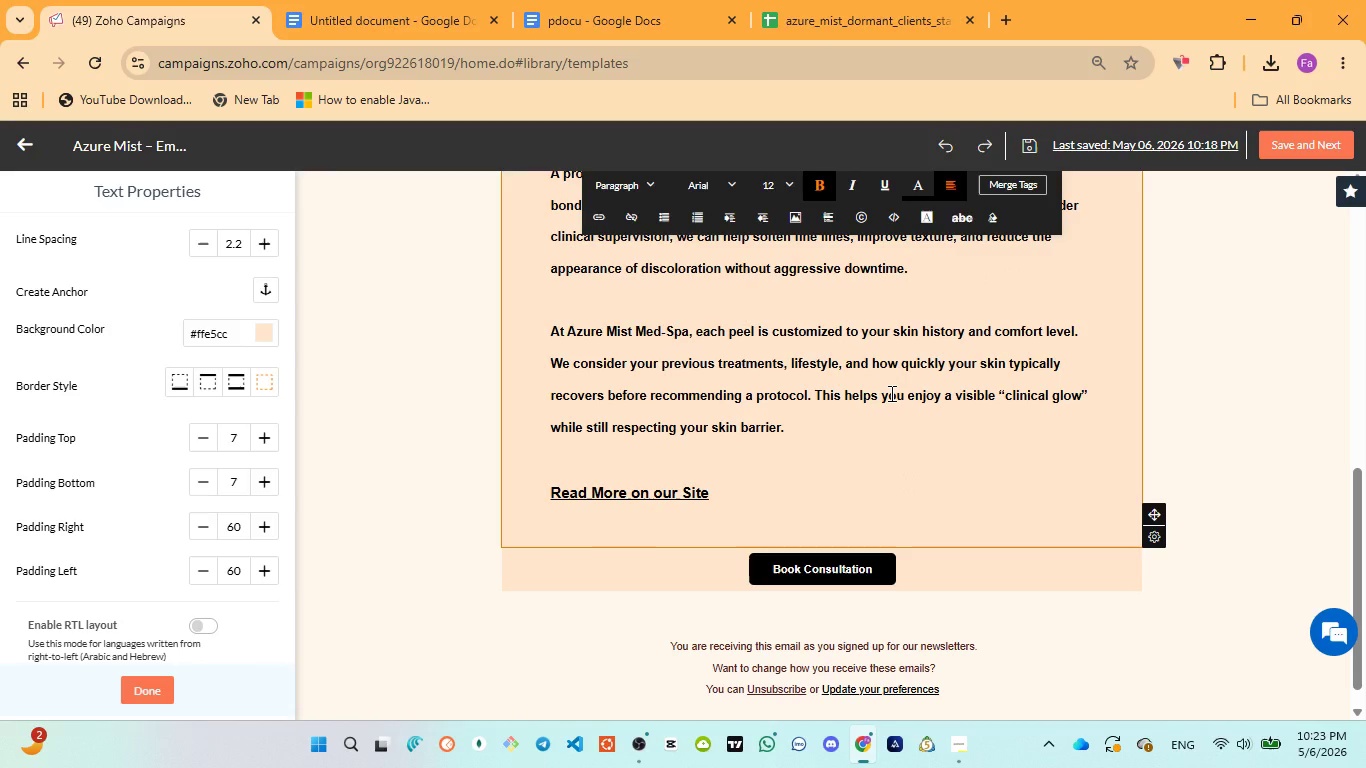 
wait(5.51)
 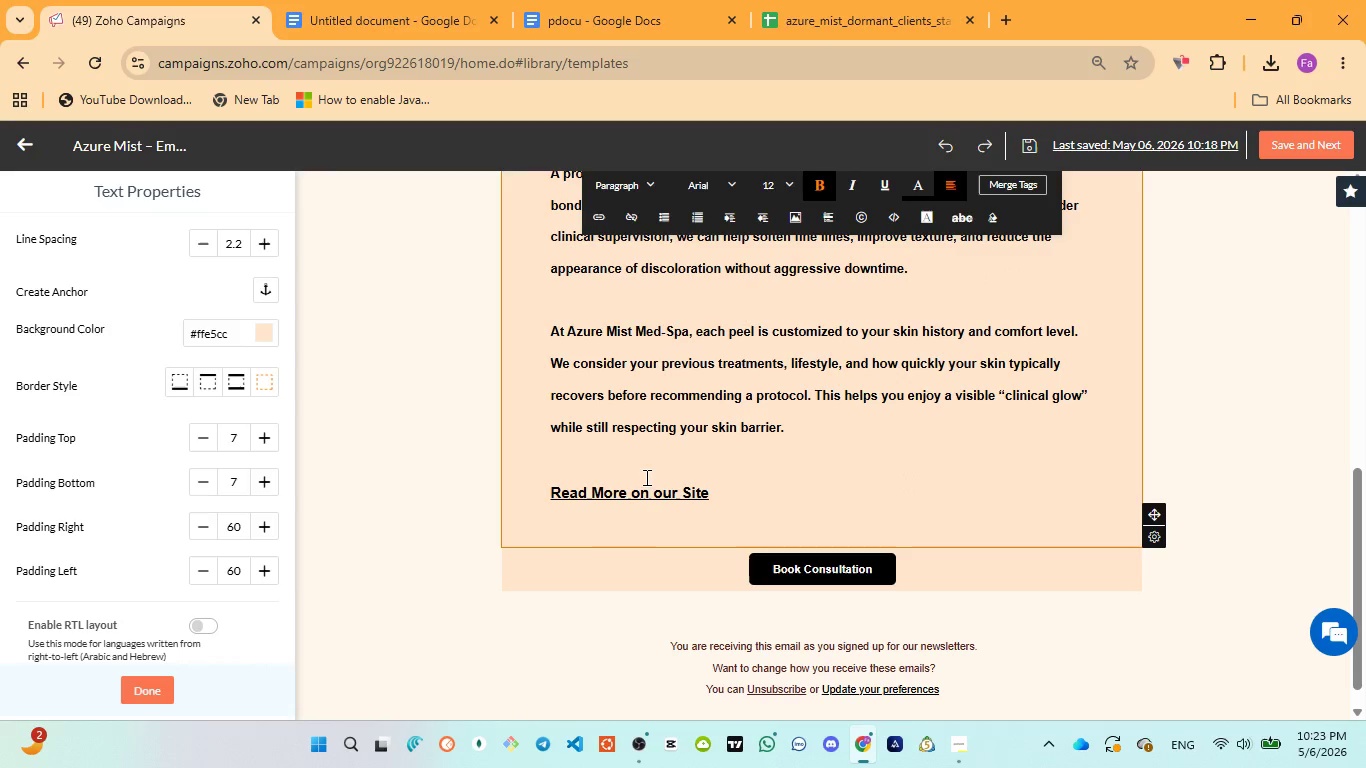 
scroll: coordinate [890, 398], scroll_direction: down, amount: 2.0
 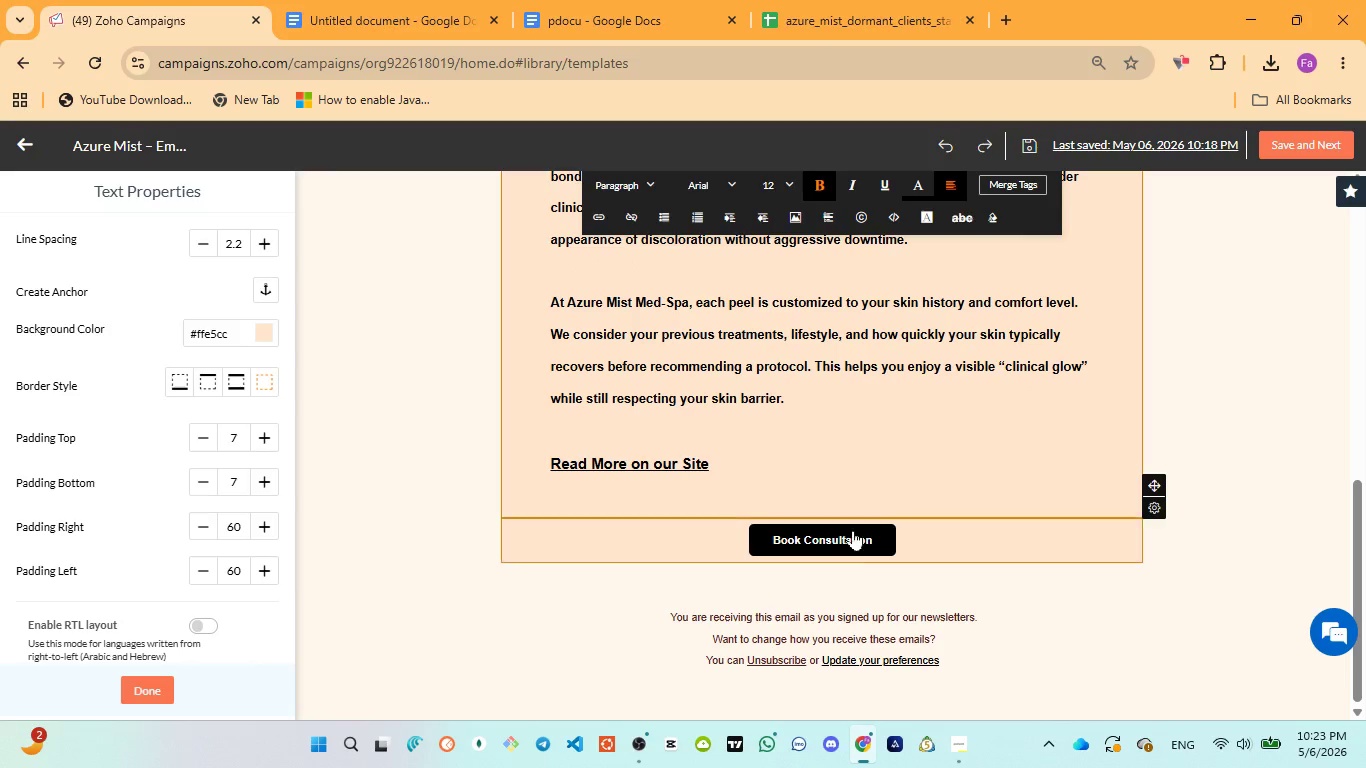 
scroll: coordinate [1149, 400], scroll_direction: up, amount: 3.0
 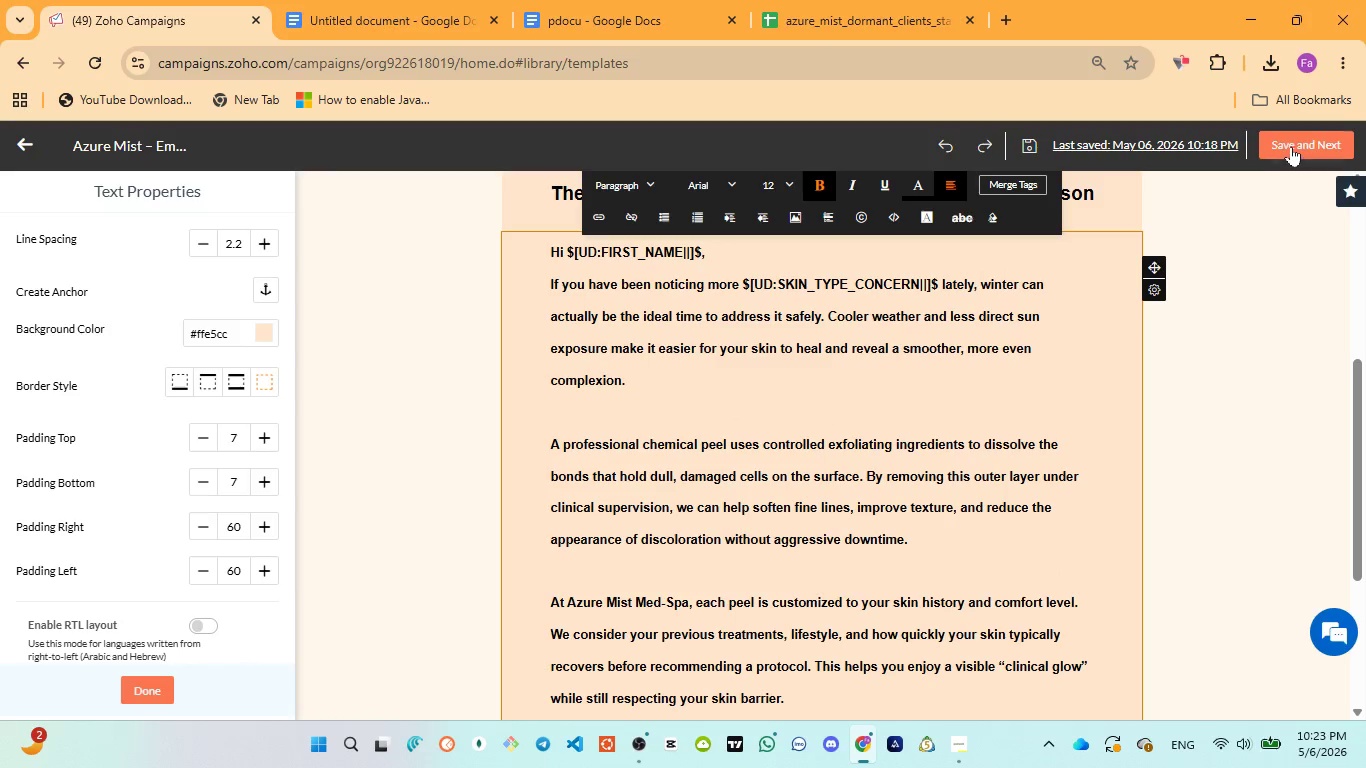 
left_click([1291, 146])
 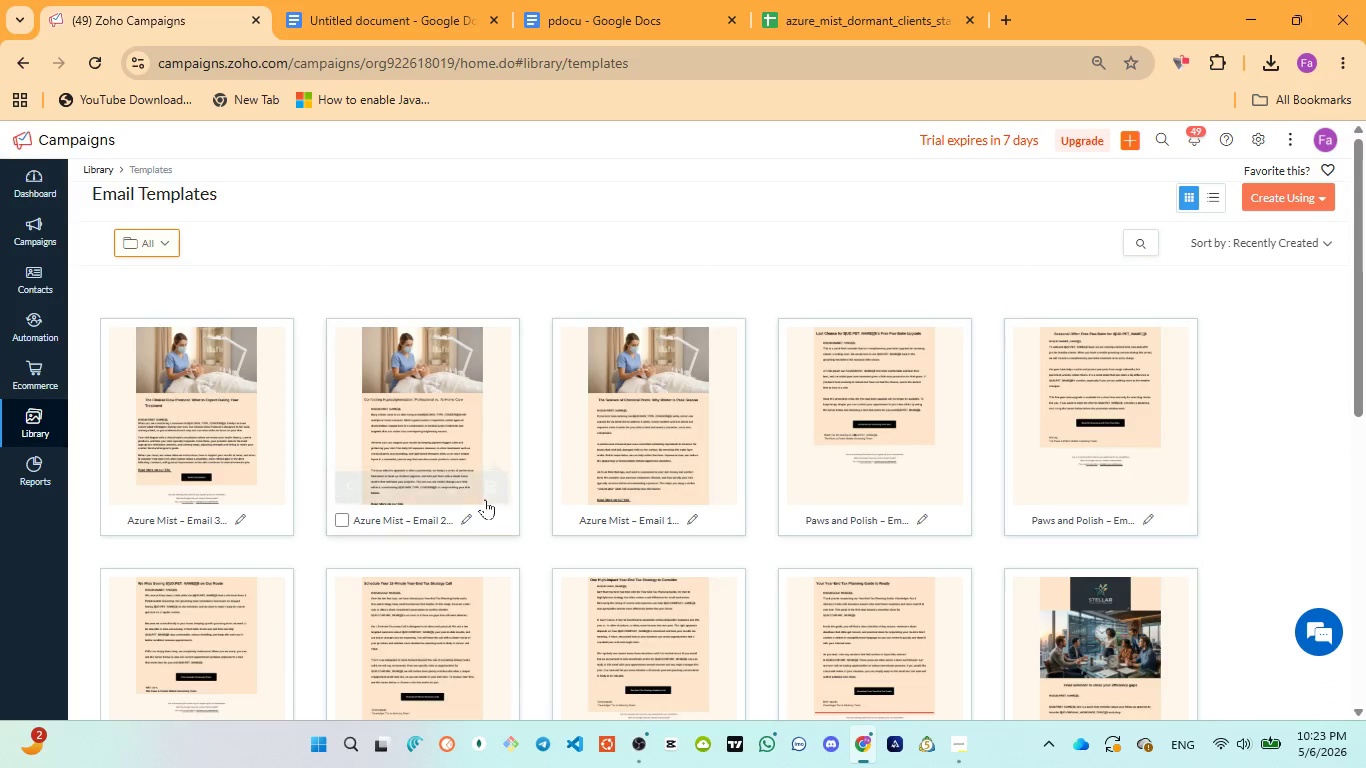 
left_click([453, 484])
 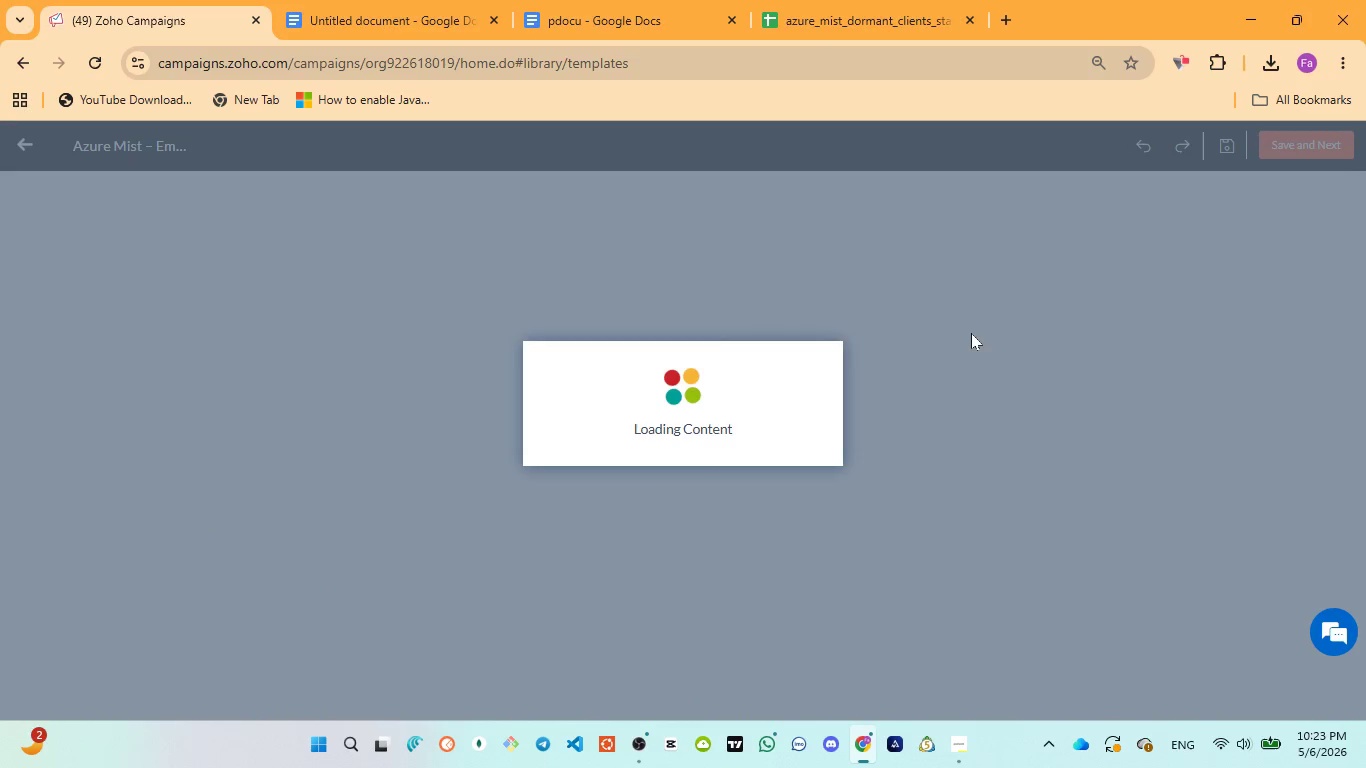 
wait(9.72)
 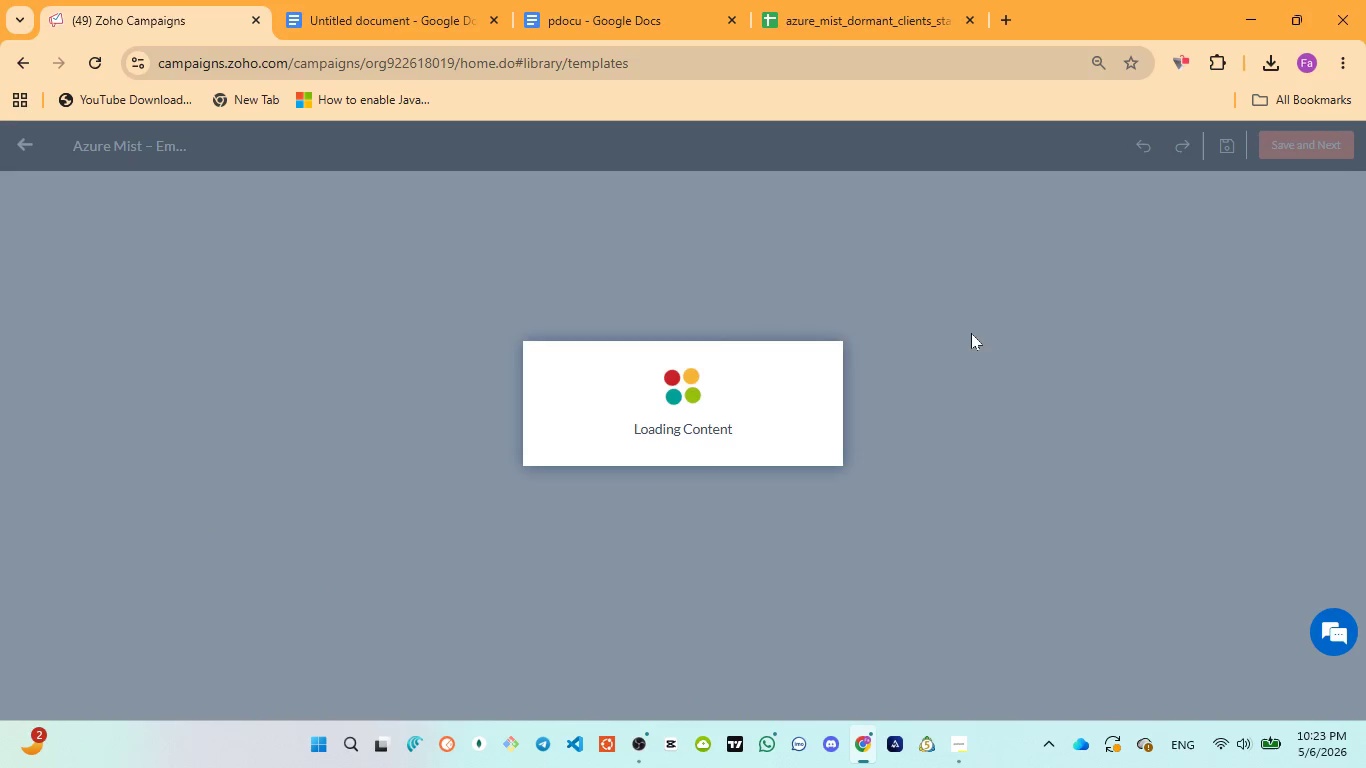 
scroll: coordinate [840, 463], scroll_direction: down, amount: 1.0
 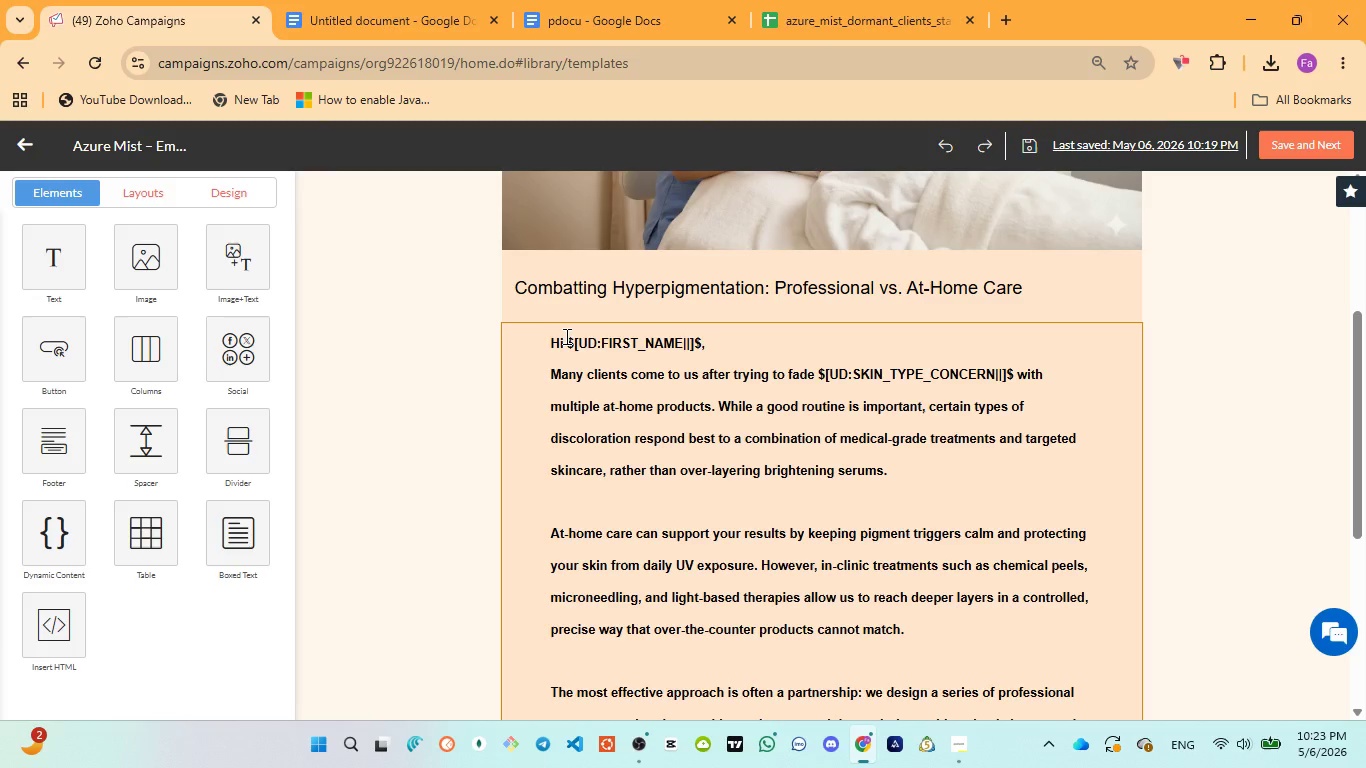 
left_click_drag(start_coordinate=[570, 338], to_coordinate=[703, 342])
 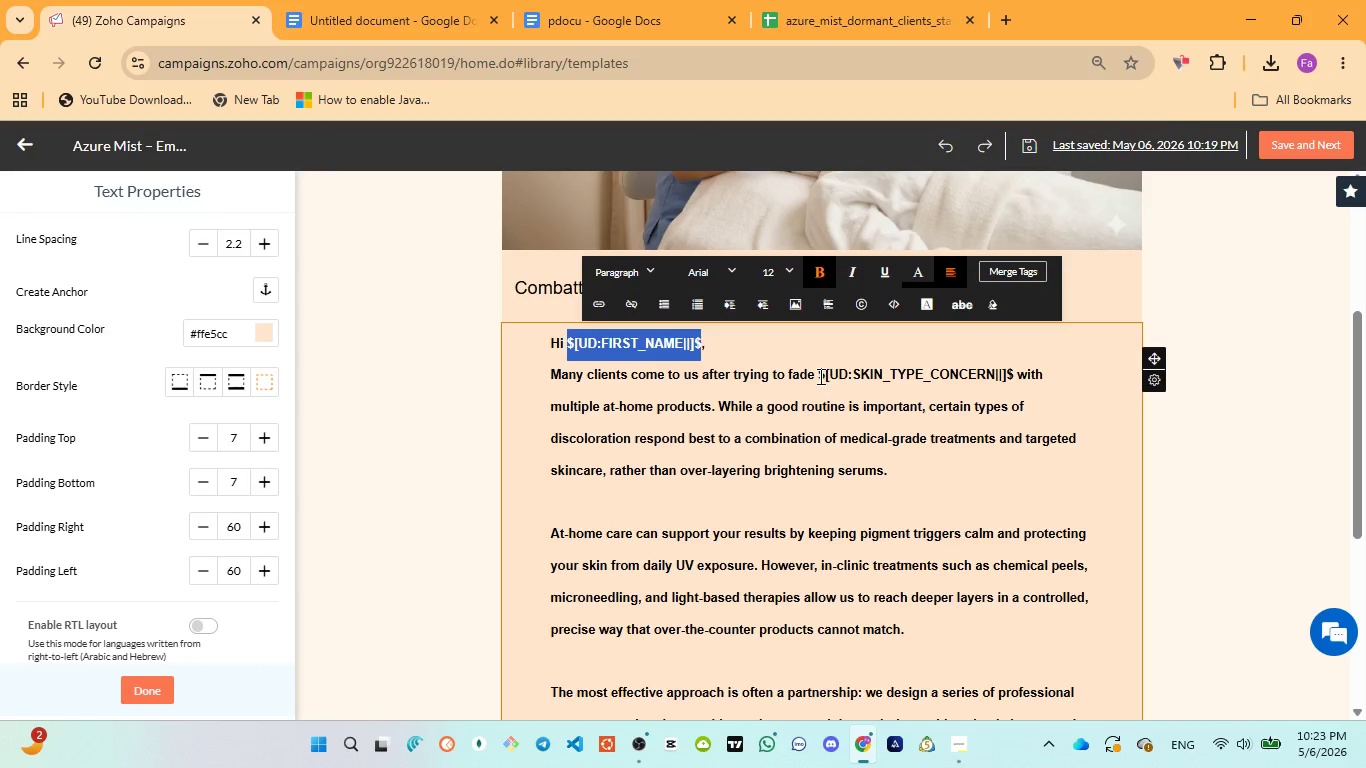 
left_click_drag(start_coordinate=[820, 376], to_coordinate=[1014, 380])
 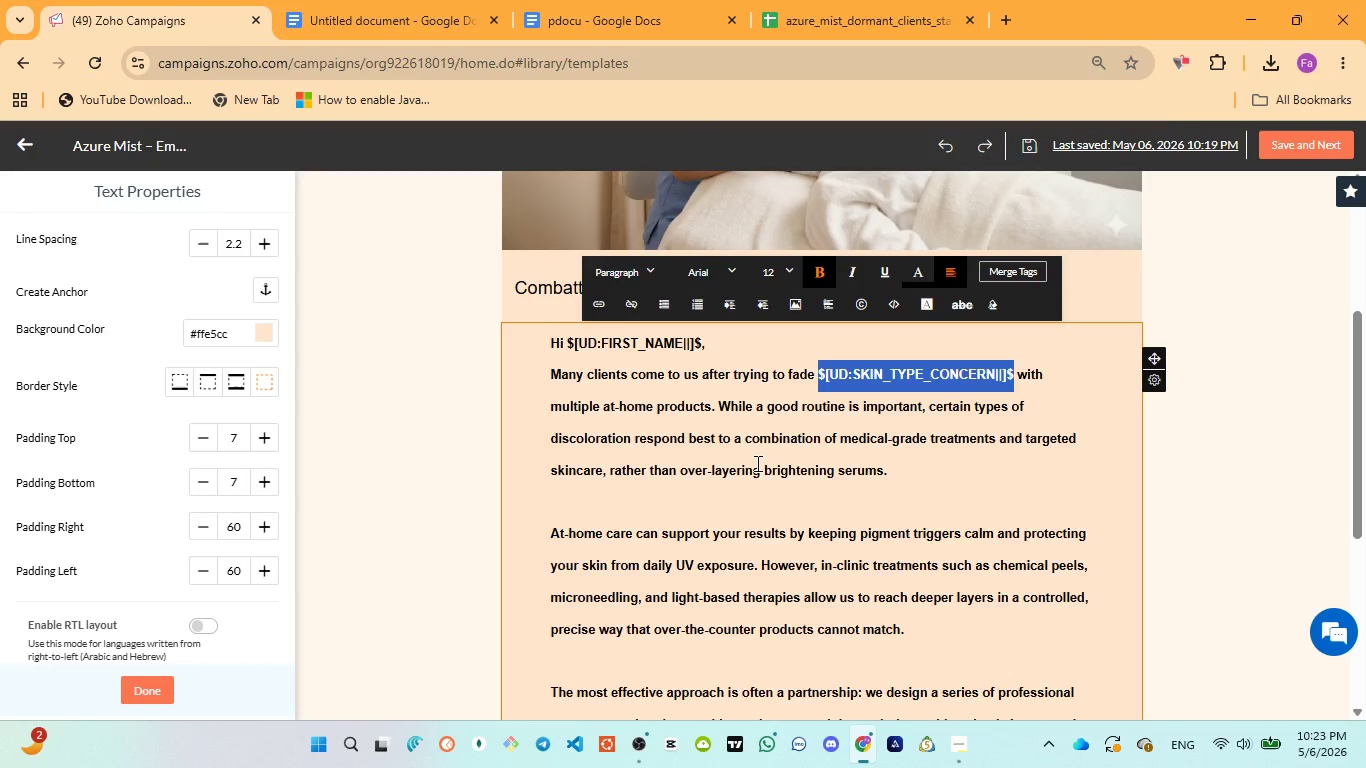 
scroll: coordinate [741, 464], scroll_direction: down, amount: 4.0
 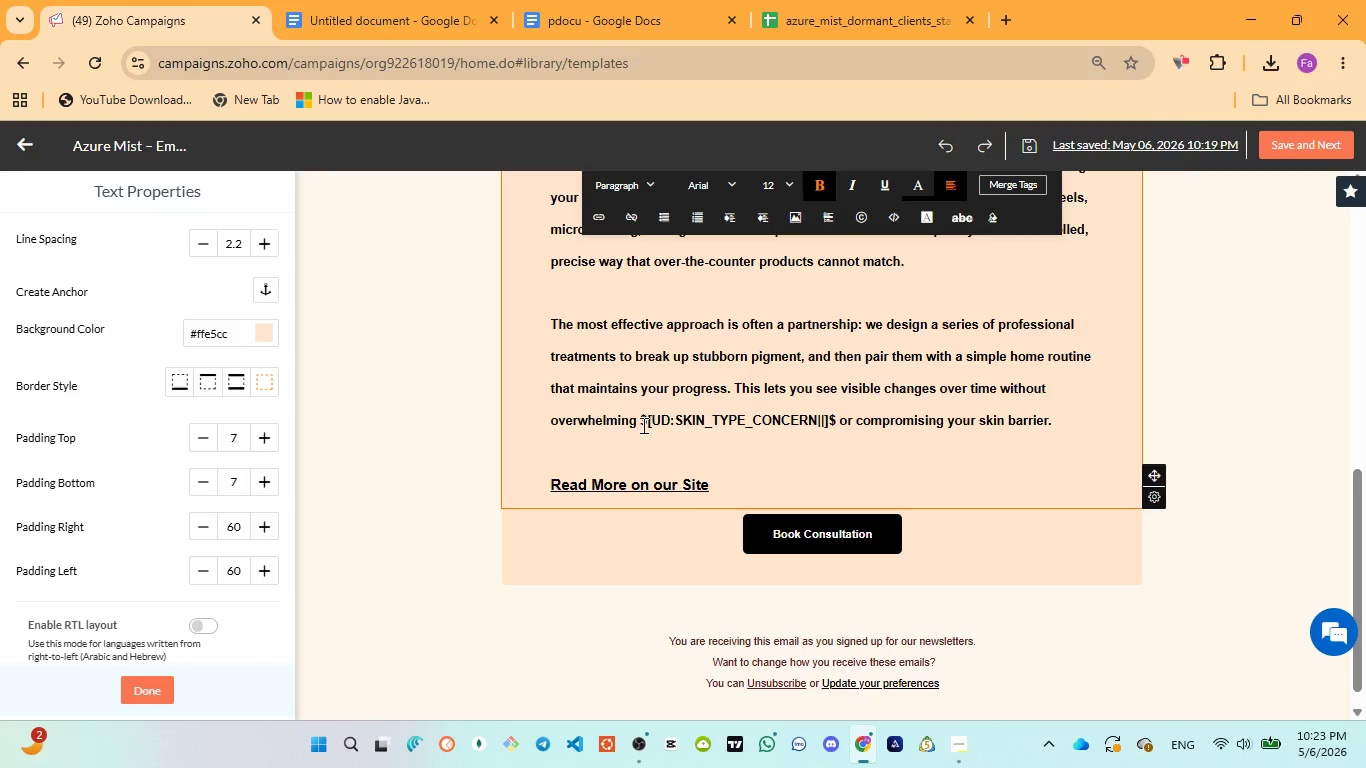 
left_click_drag(start_coordinate=[642, 424], to_coordinate=[839, 416])
 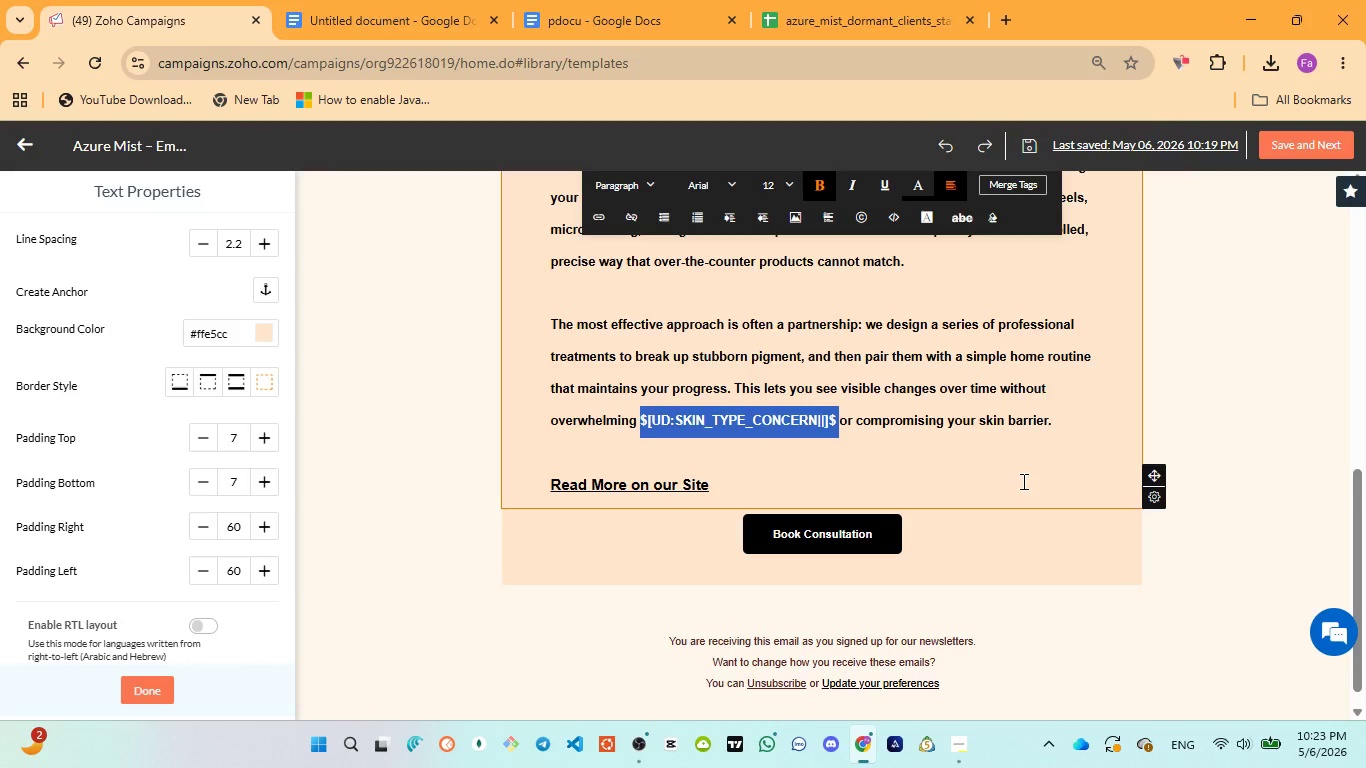 
scroll: coordinate [1021, 486], scroll_direction: down, amount: 2.0
 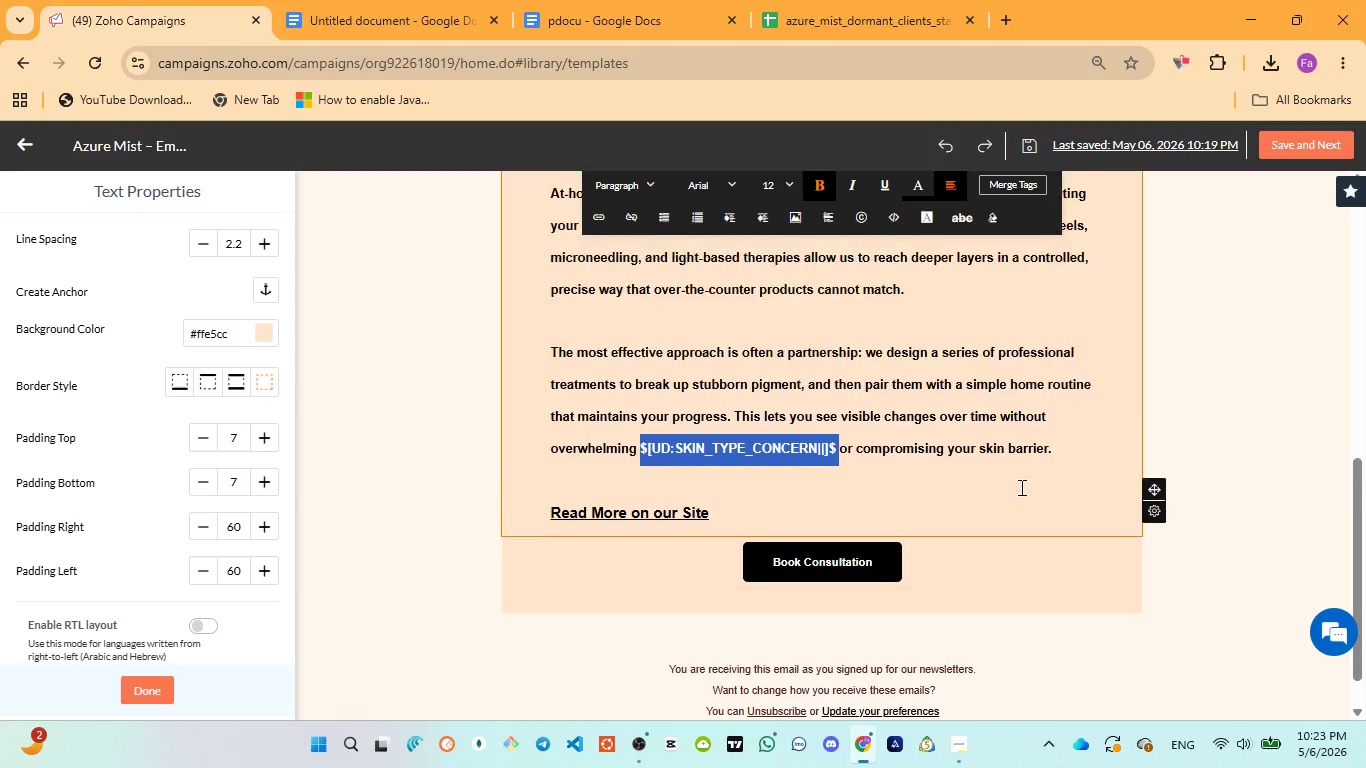 
scroll: coordinate [1020, 487], scroll_direction: up, amount: 4.0
 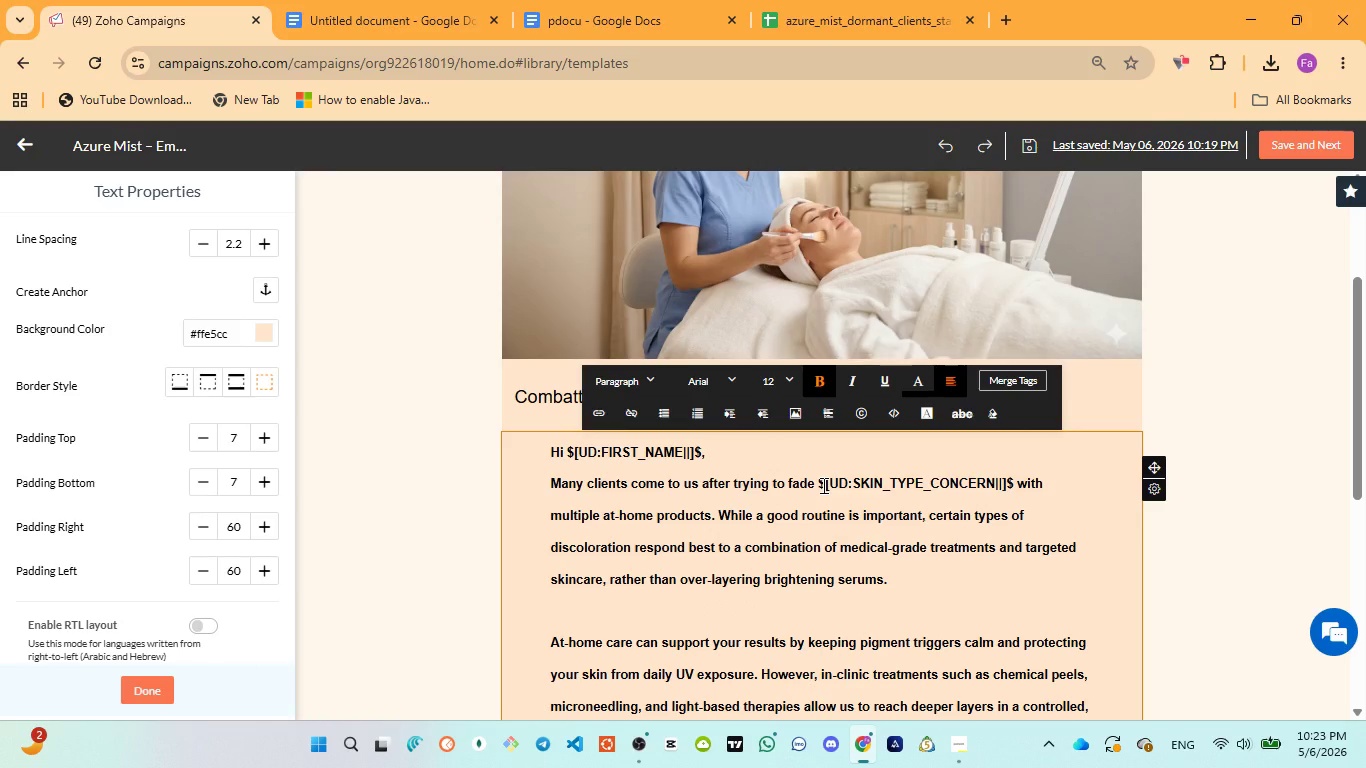 
left_click_drag(start_coordinate=[822, 485], to_coordinate=[850, 481])
 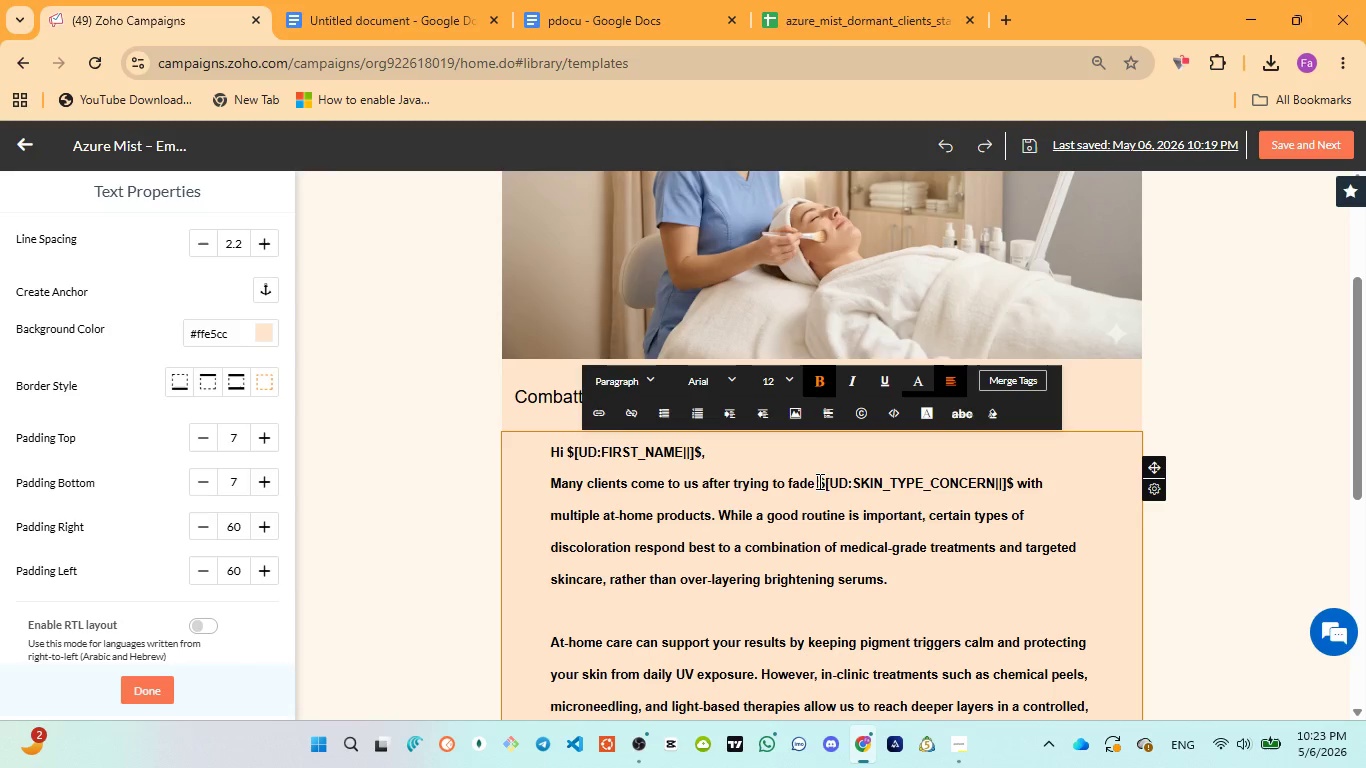 
left_click_drag(start_coordinate=[818, 481], to_coordinate=[1017, 481])
 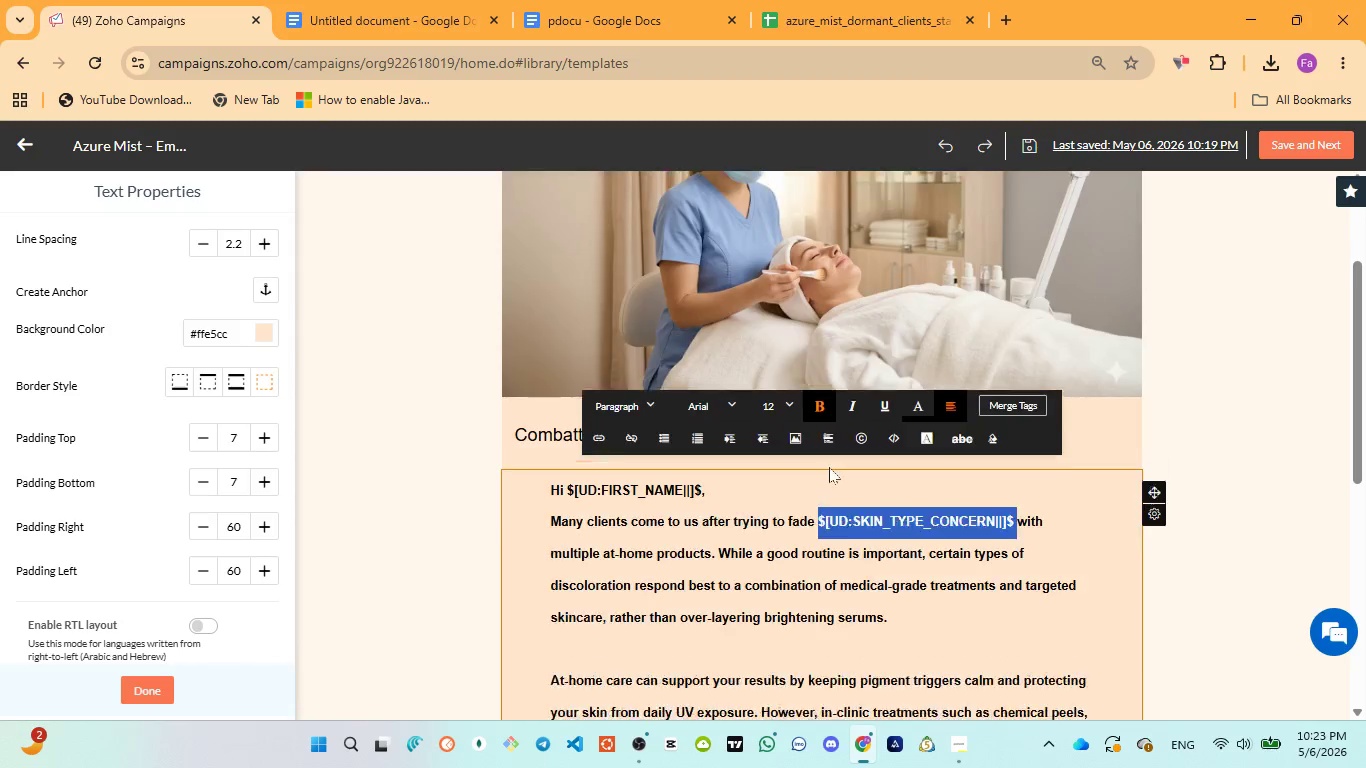 
scroll: coordinate [829, 467], scroll_direction: up, amount: 3.0
 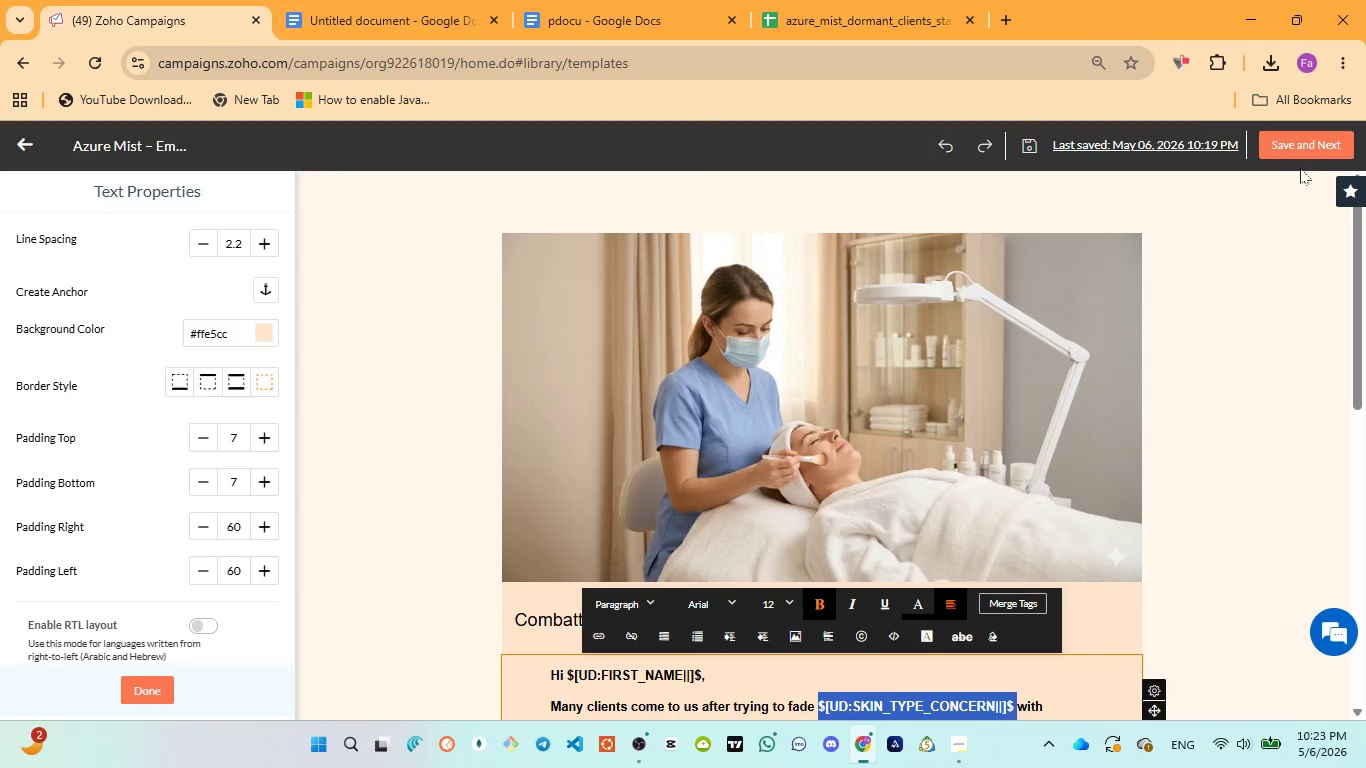 
left_click([1305, 145])
 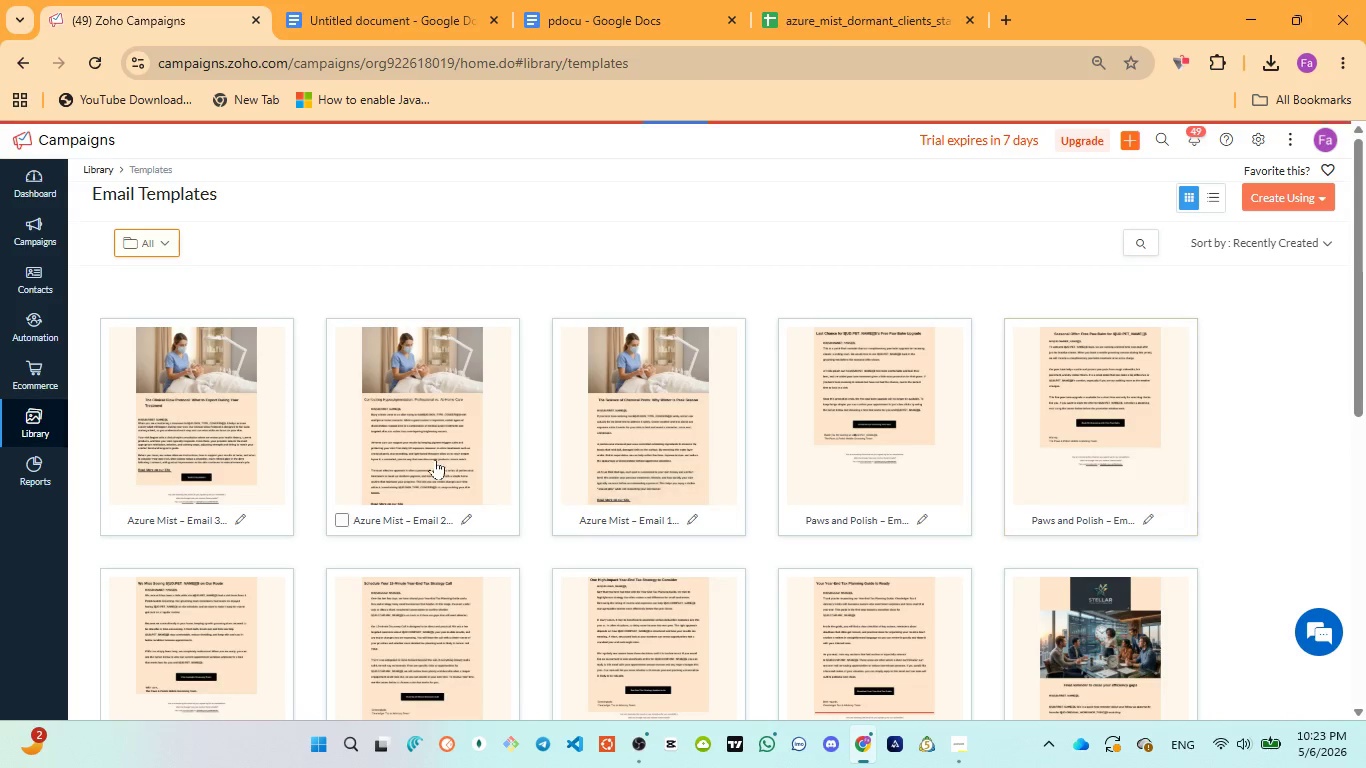 
left_click([225, 480])
 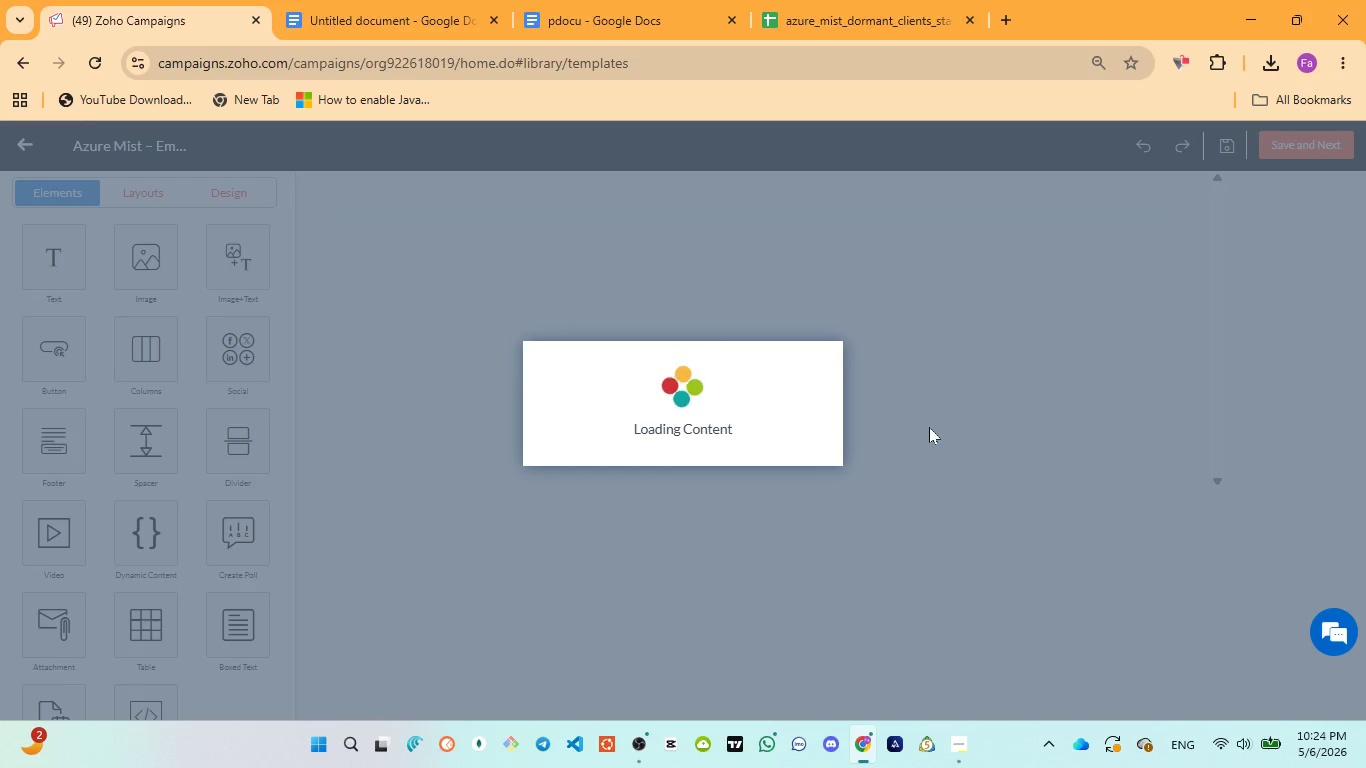 
wait(16.45)
 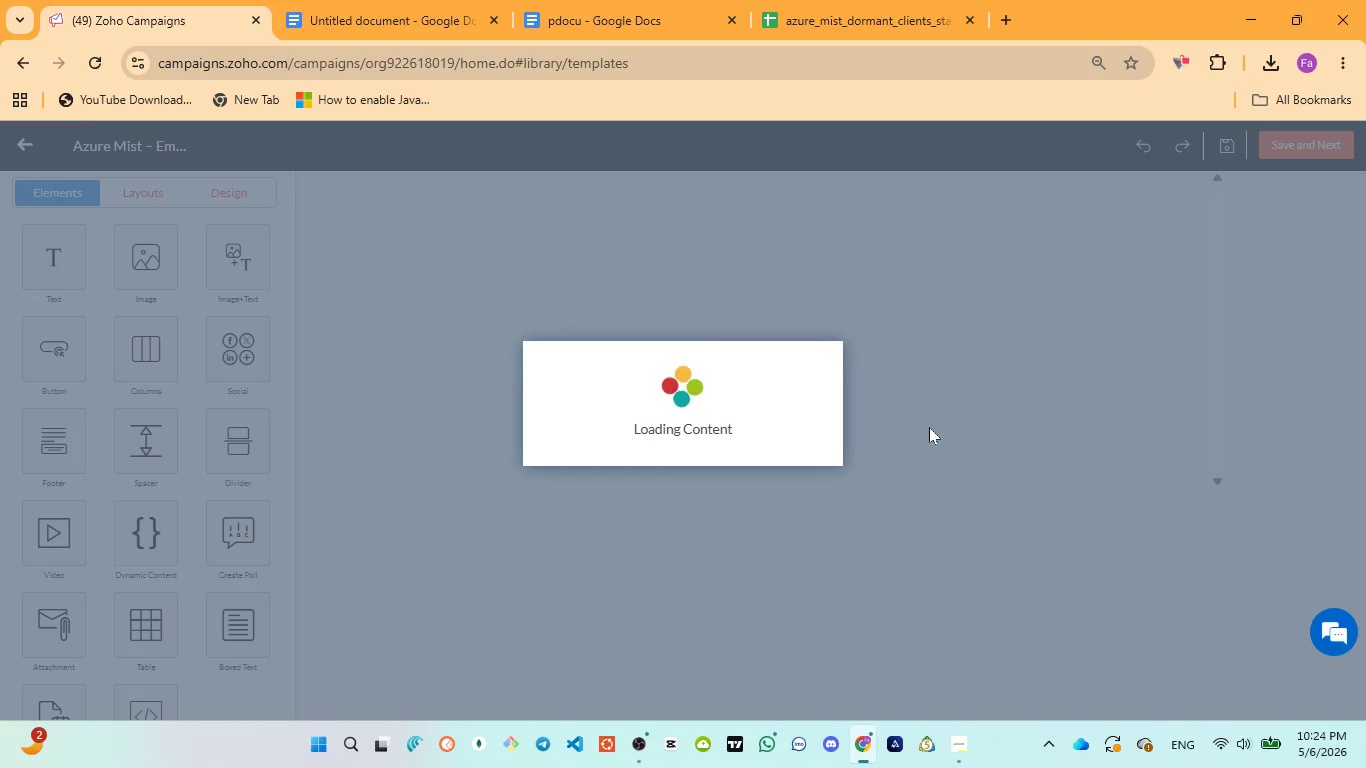 
scroll: coordinate [1013, 455], scroll_direction: down, amount: 3.0
 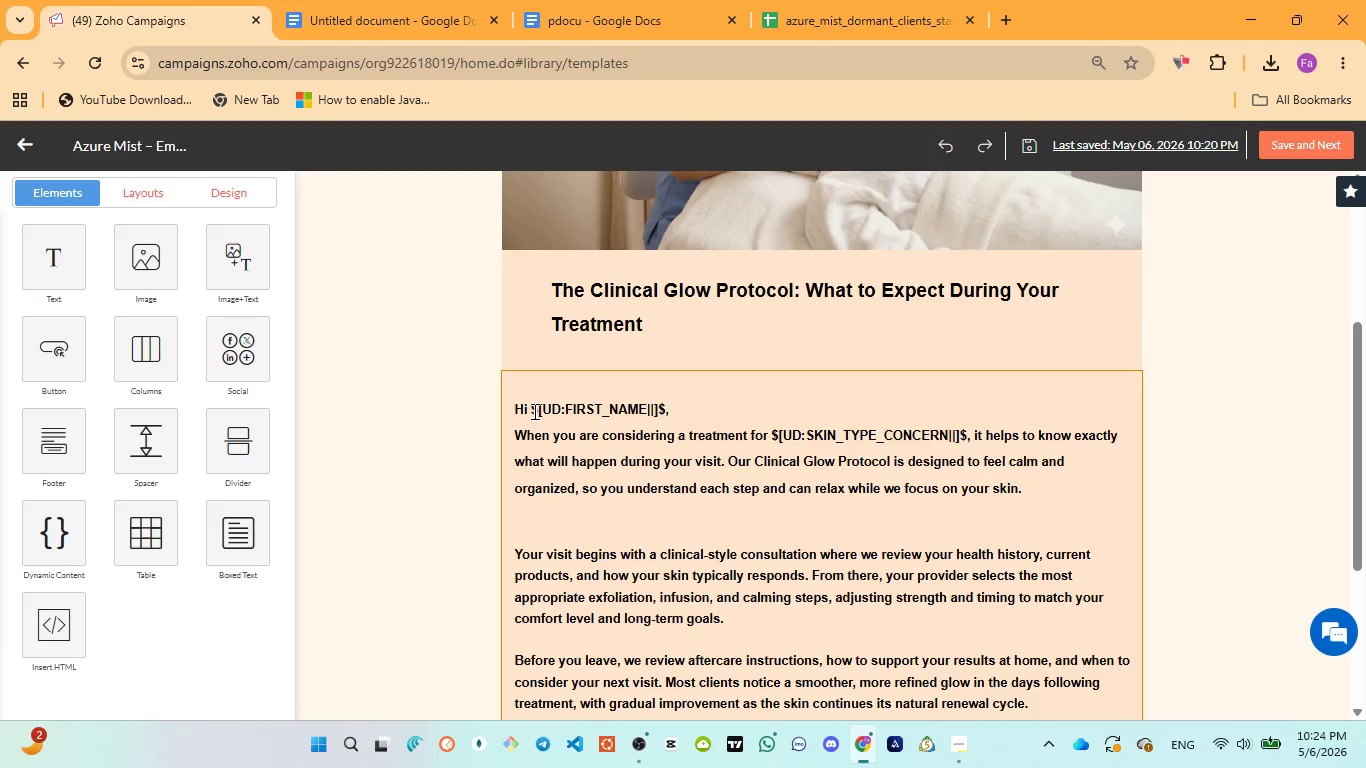 
left_click_drag(start_coordinate=[532, 410], to_coordinate=[663, 406])
 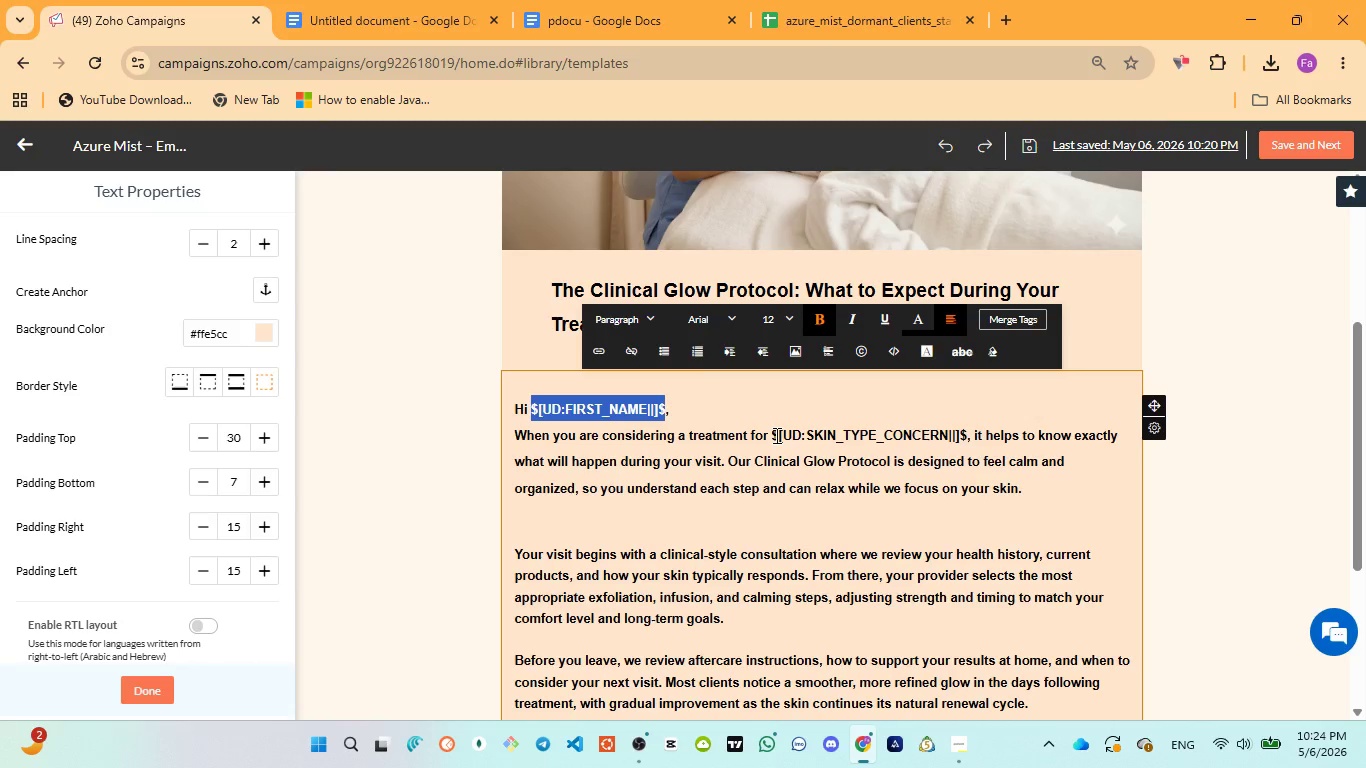 
left_click_drag(start_coordinate=[774, 435], to_coordinate=[966, 433])
 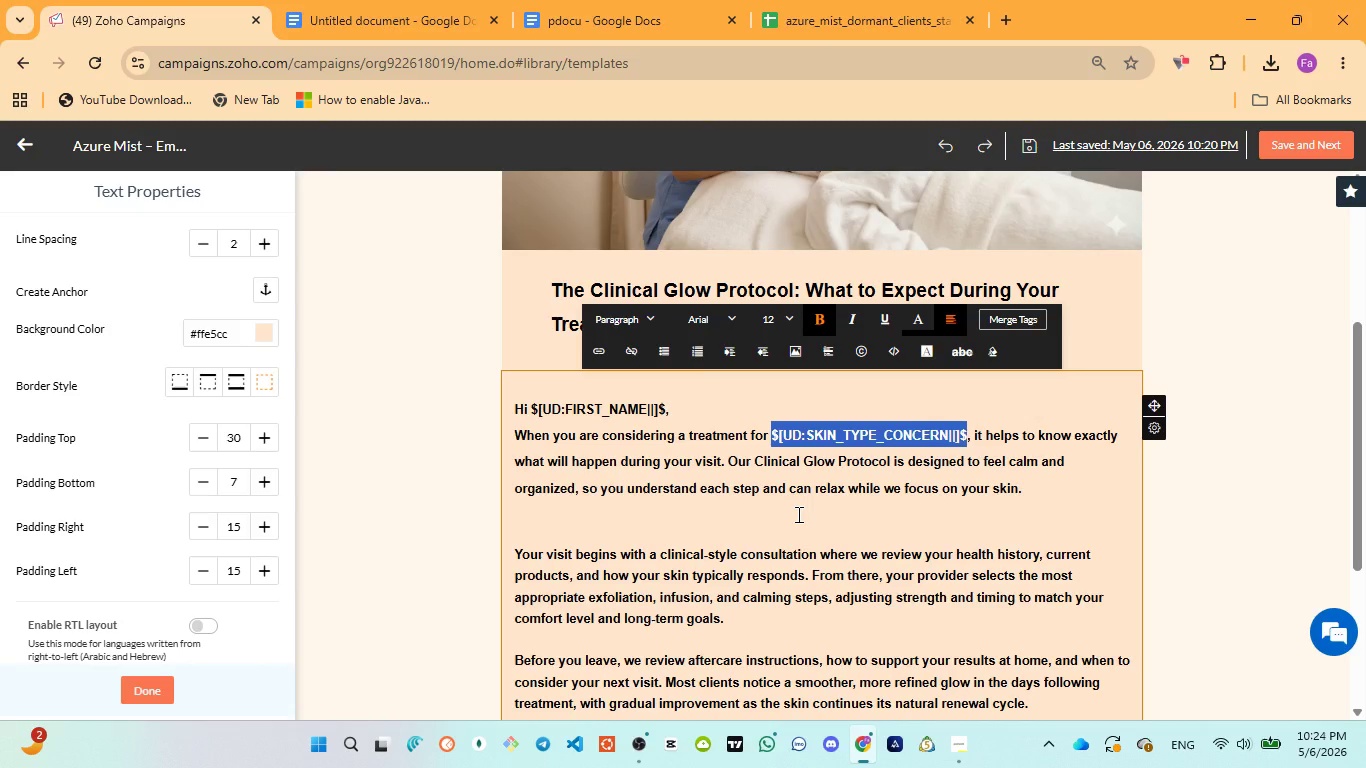 
scroll: coordinate [758, 508], scroll_direction: down, amount: 4.0
 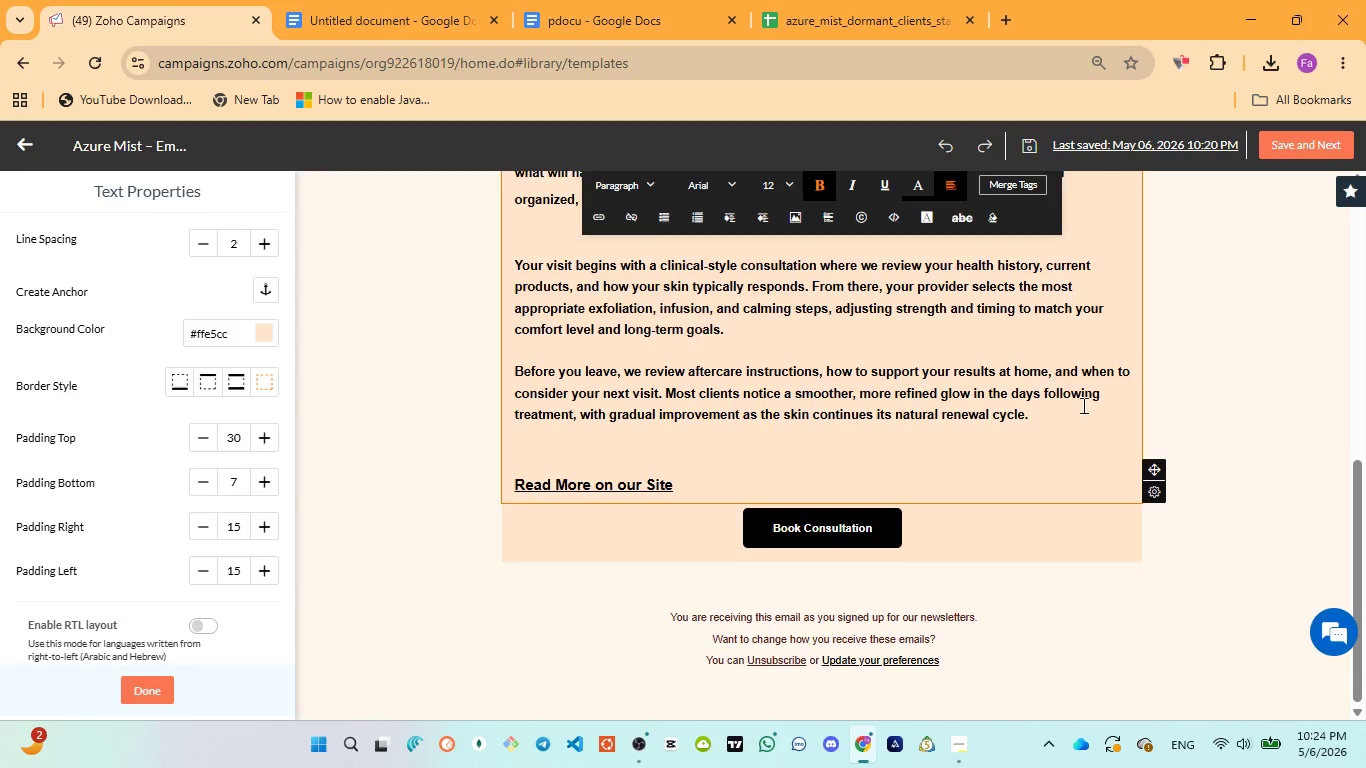 
scroll: coordinate [1095, 400], scroll_direction: up, amount: 7.0
 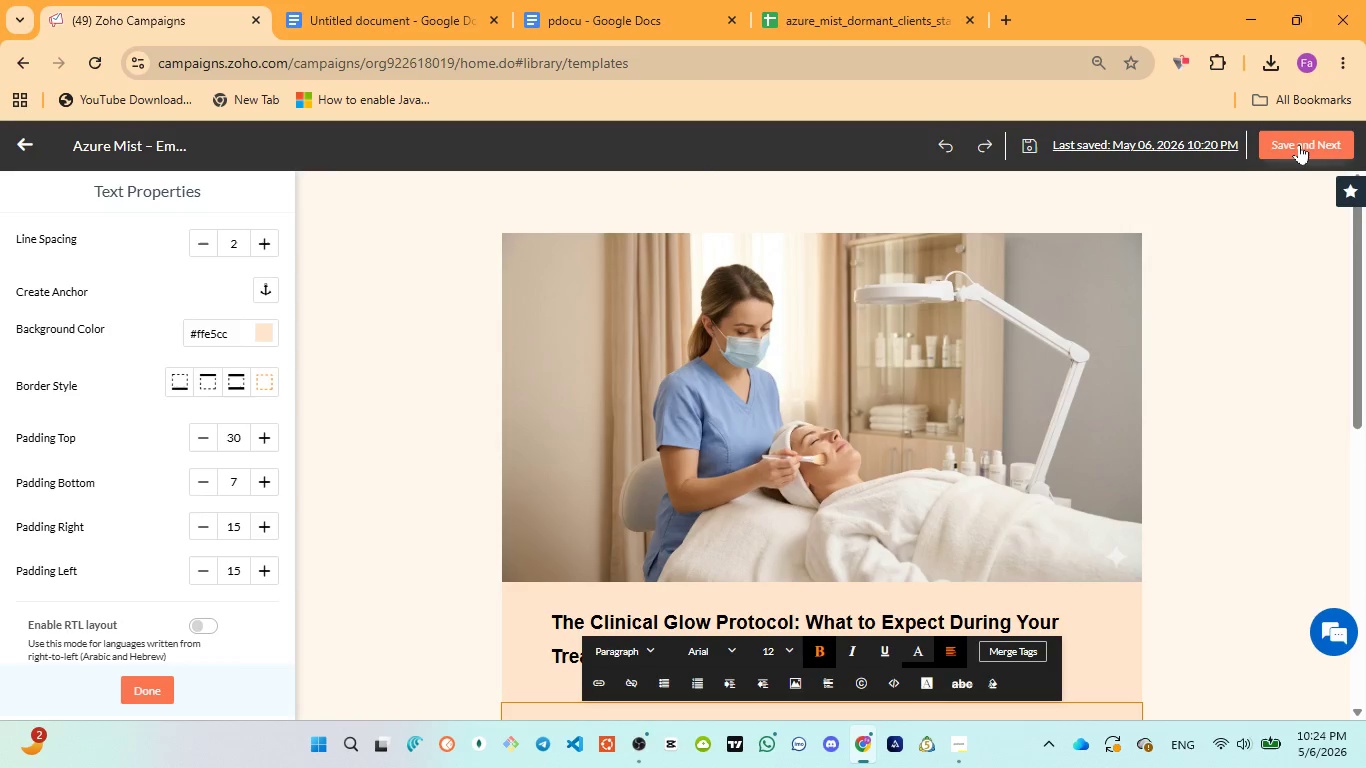 
left_click([1299, 144])
 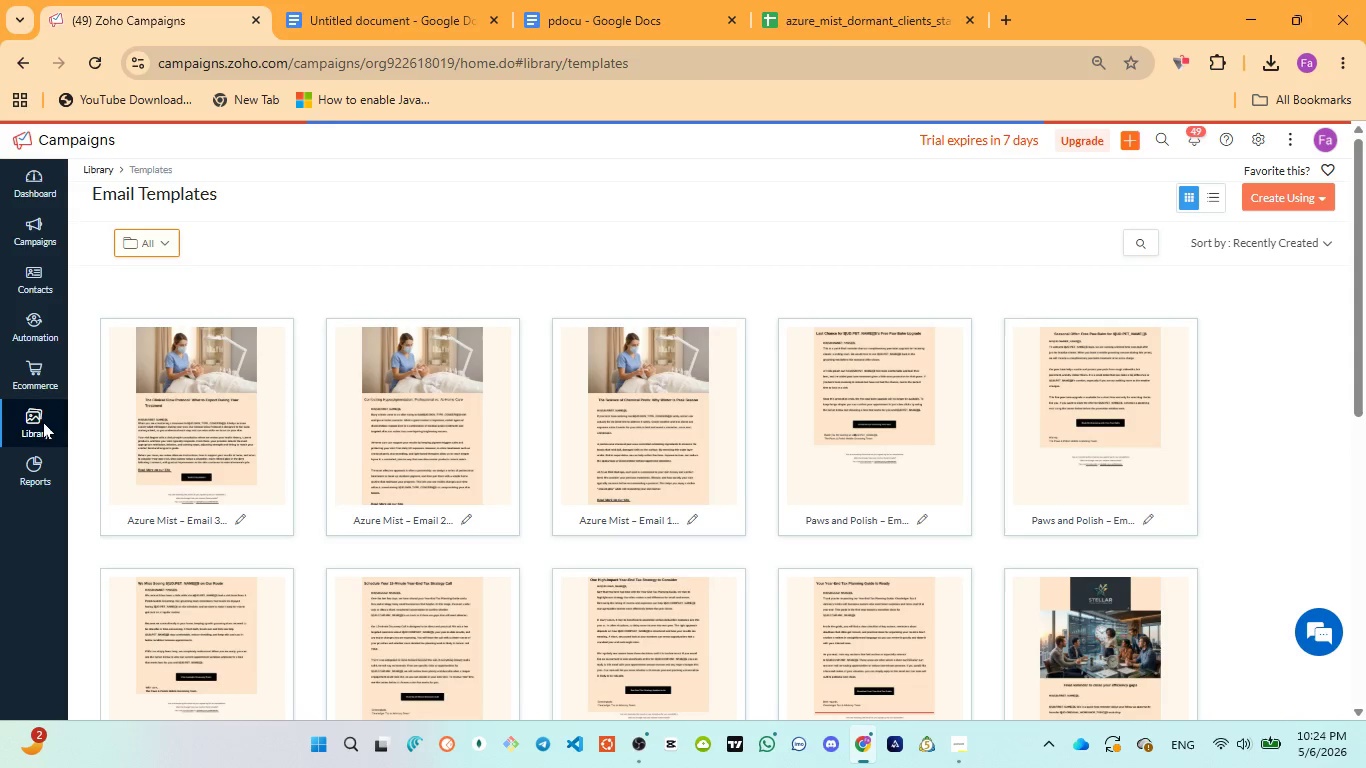 
left_click([41, 332])
 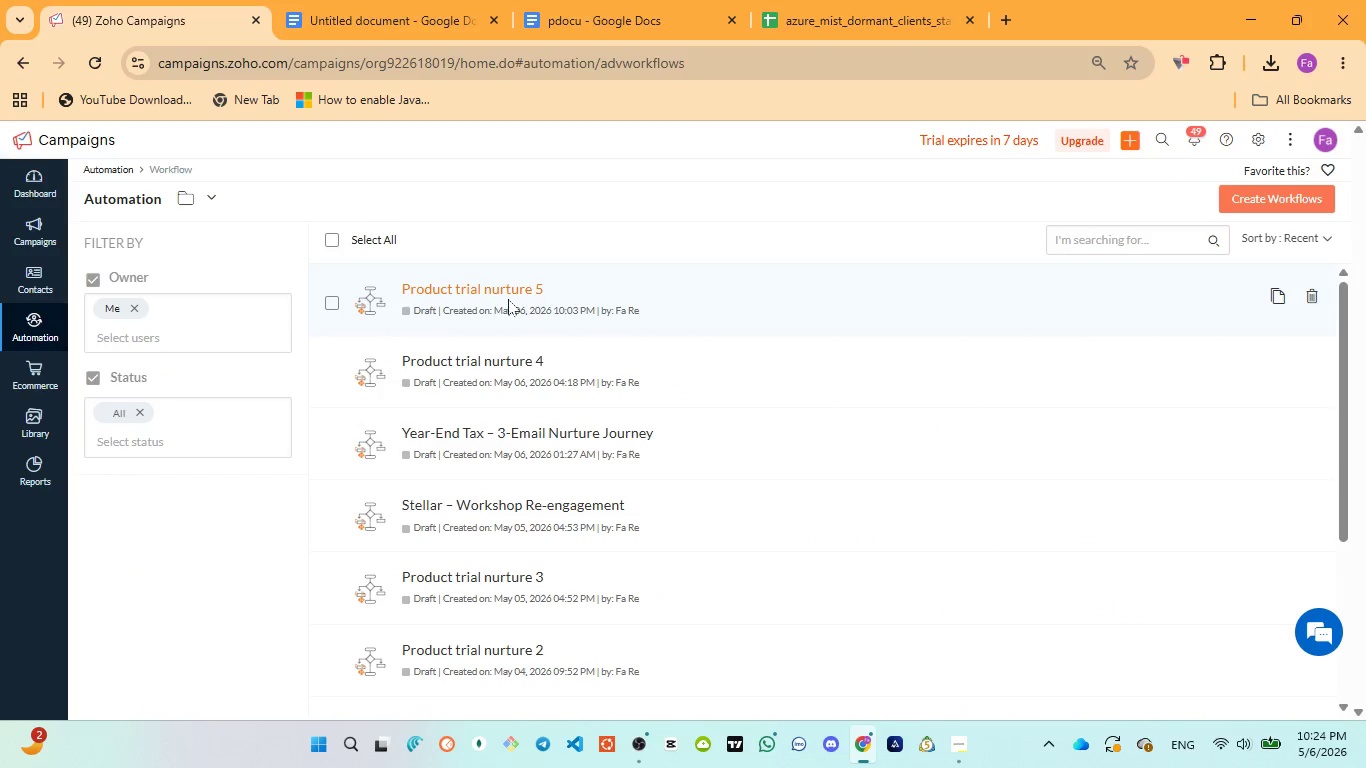 
left_click([494, 286])
 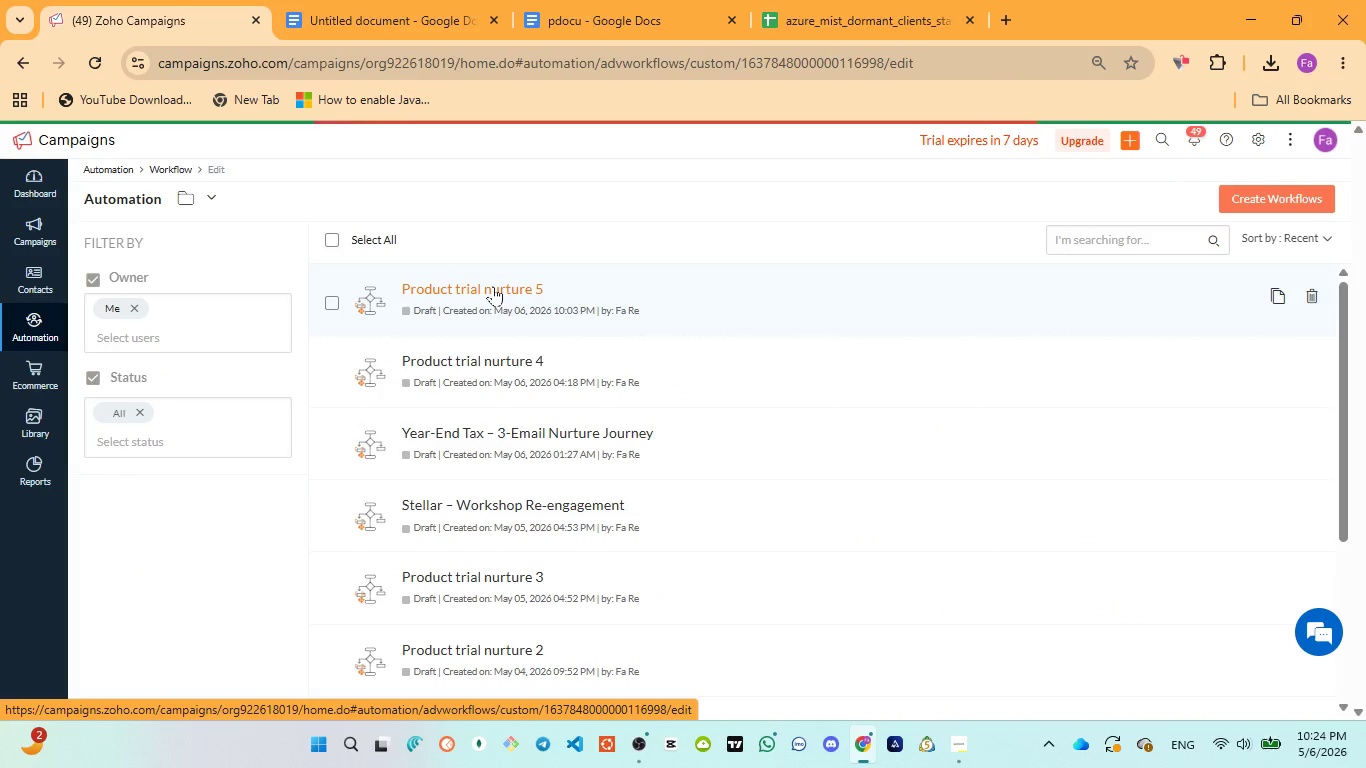 
wait(9.06)
 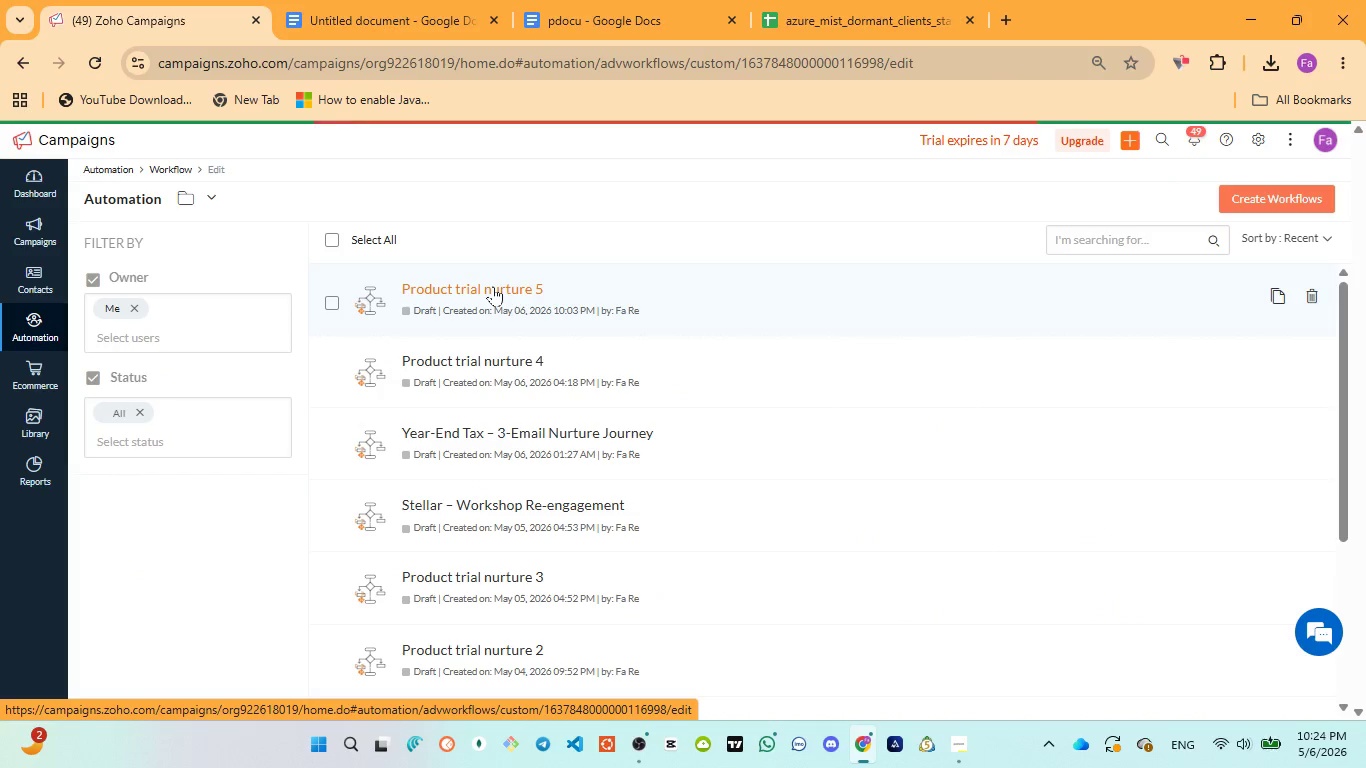 
scroll: coordinate [1168, 418], scroll_direction: down, amount: 6.0
 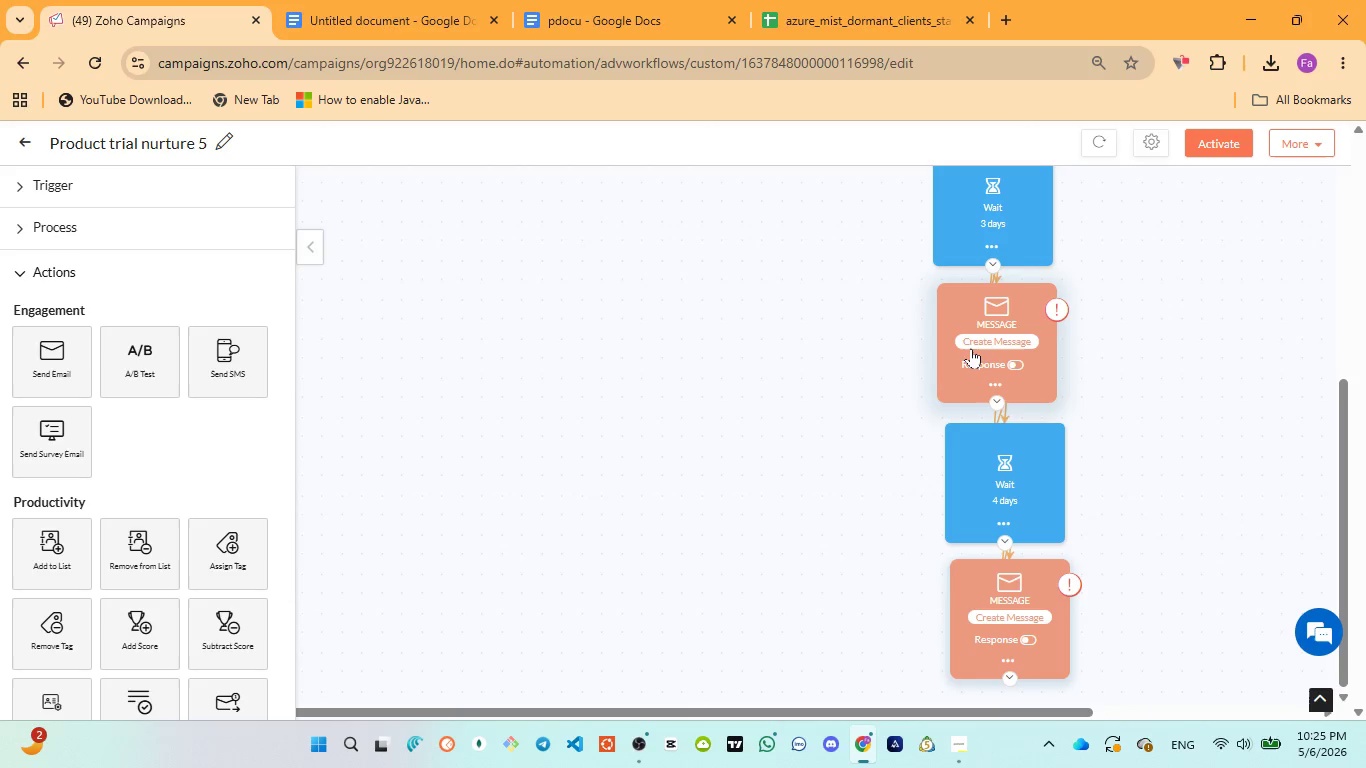 
wait(7.04)
 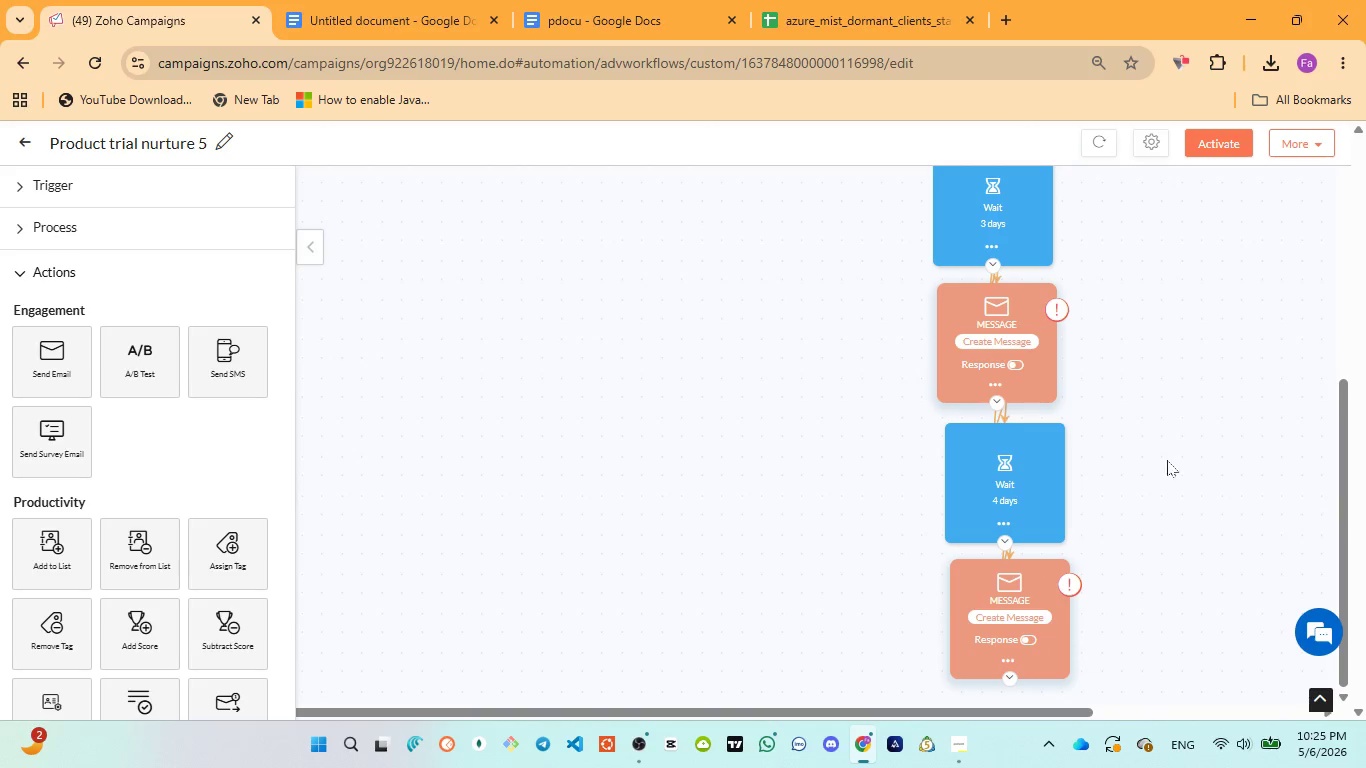 
scroll: coordinate [1179, 320], scroll_direction: up, amount: 5.0
 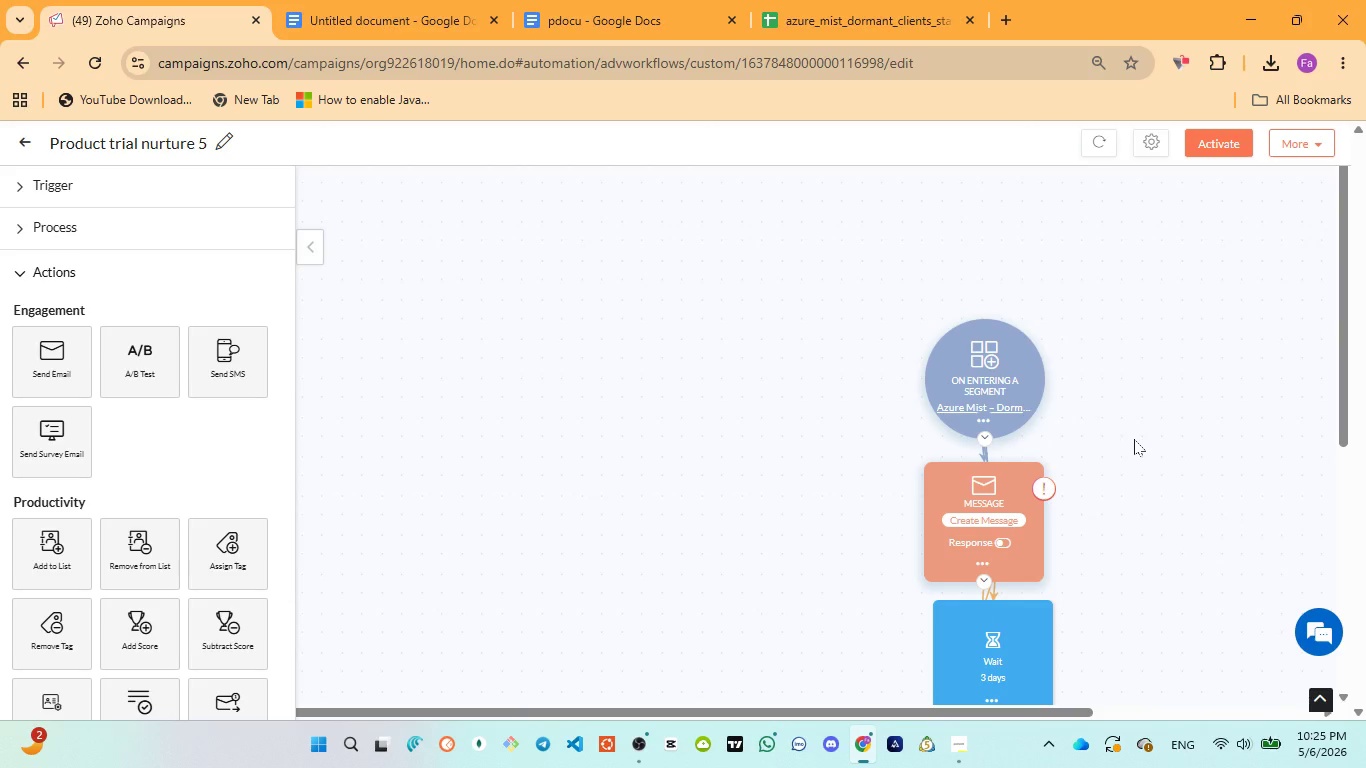 
scroll: coordinate [1134, 439], scroll_direction: down, amount: 4.0
 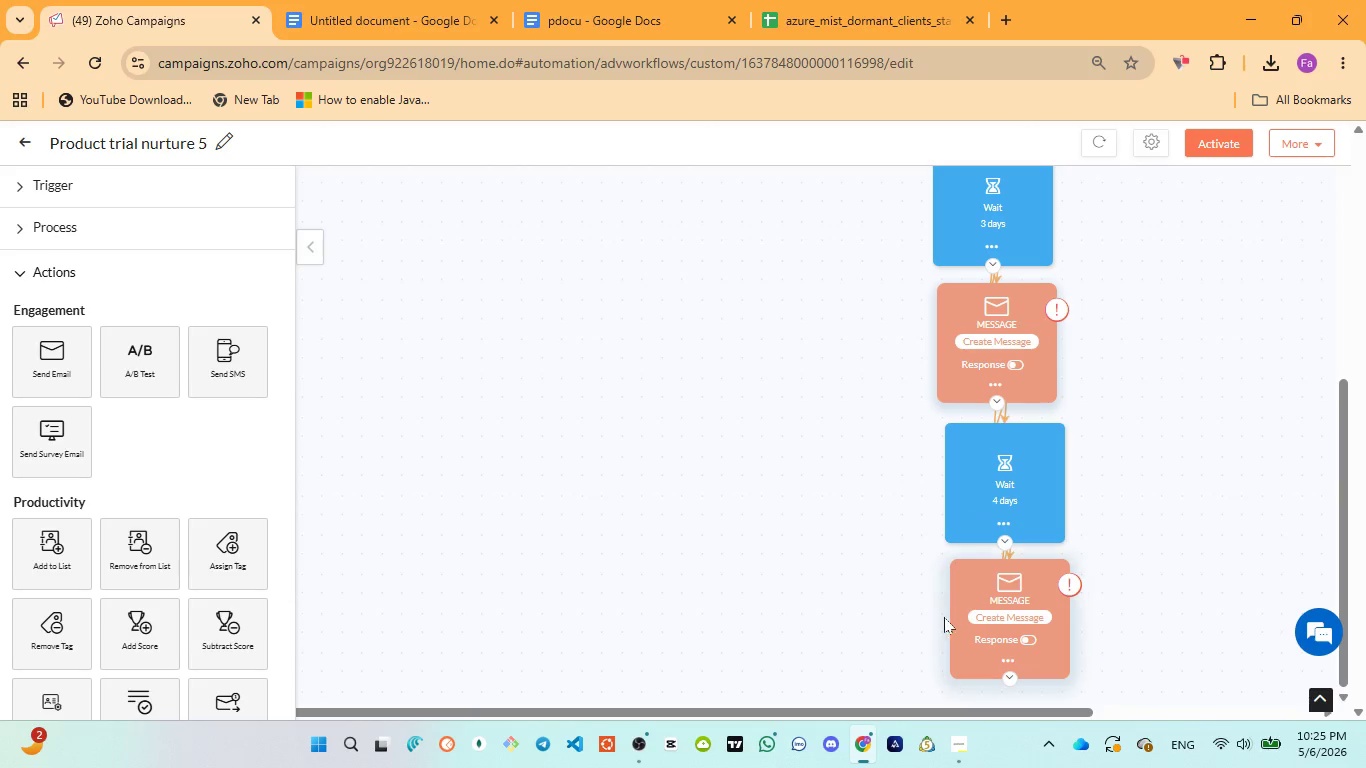 
wait(6.53)
 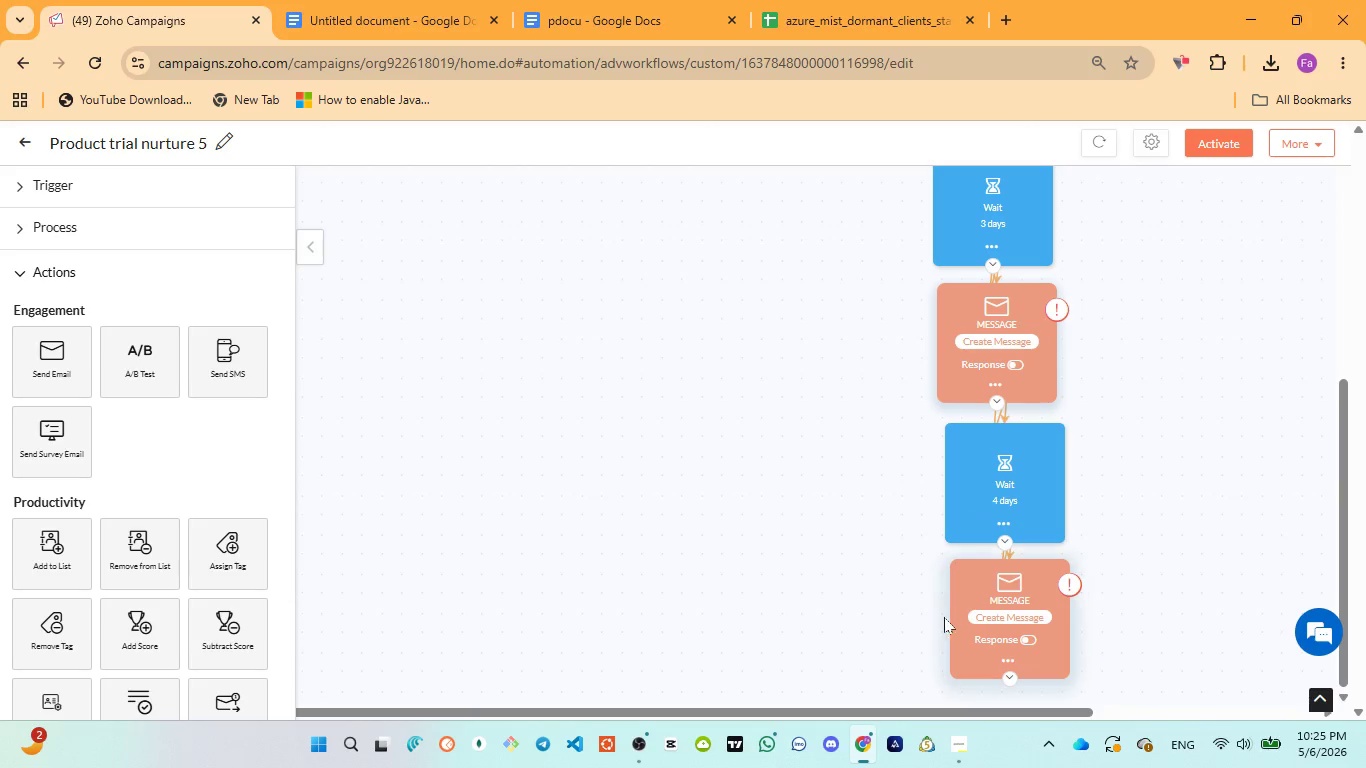 
mouse_move([638, 702])
 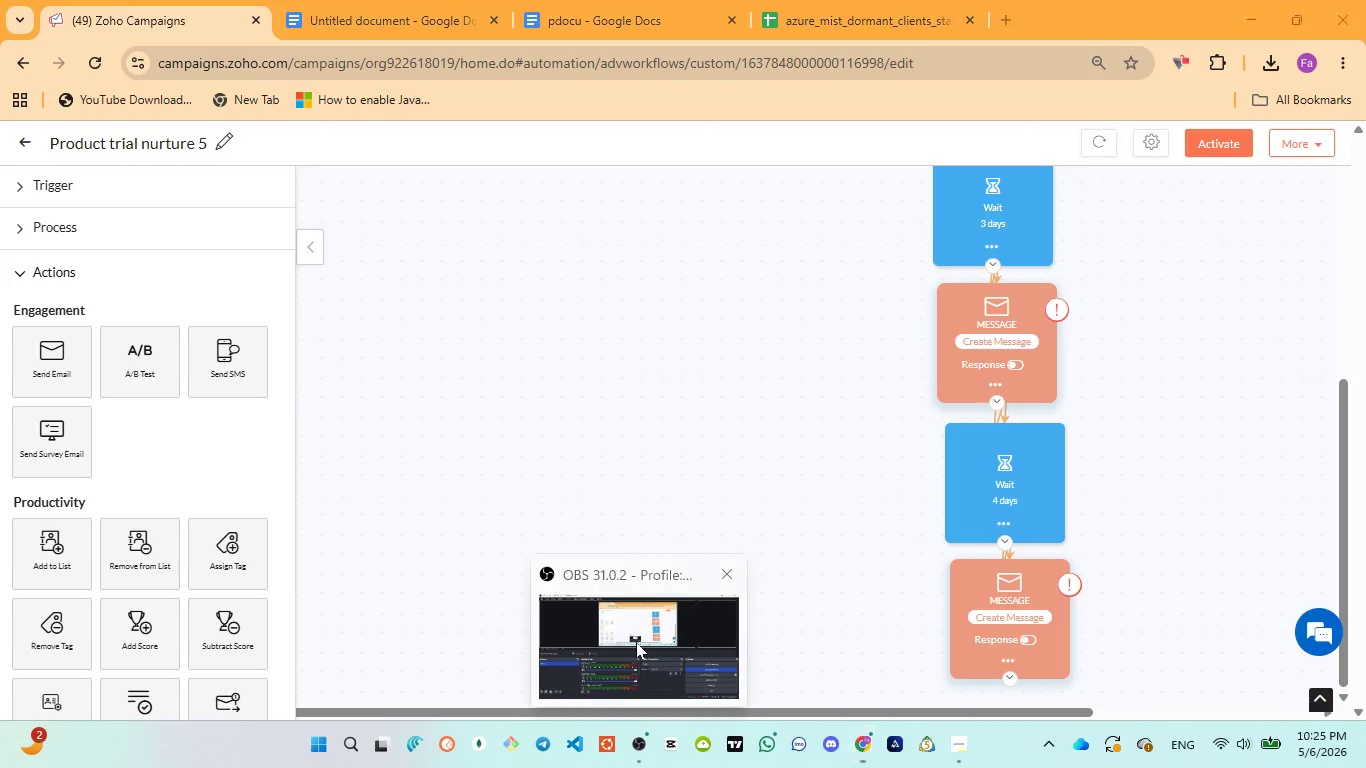 
left_click([636, 642])
 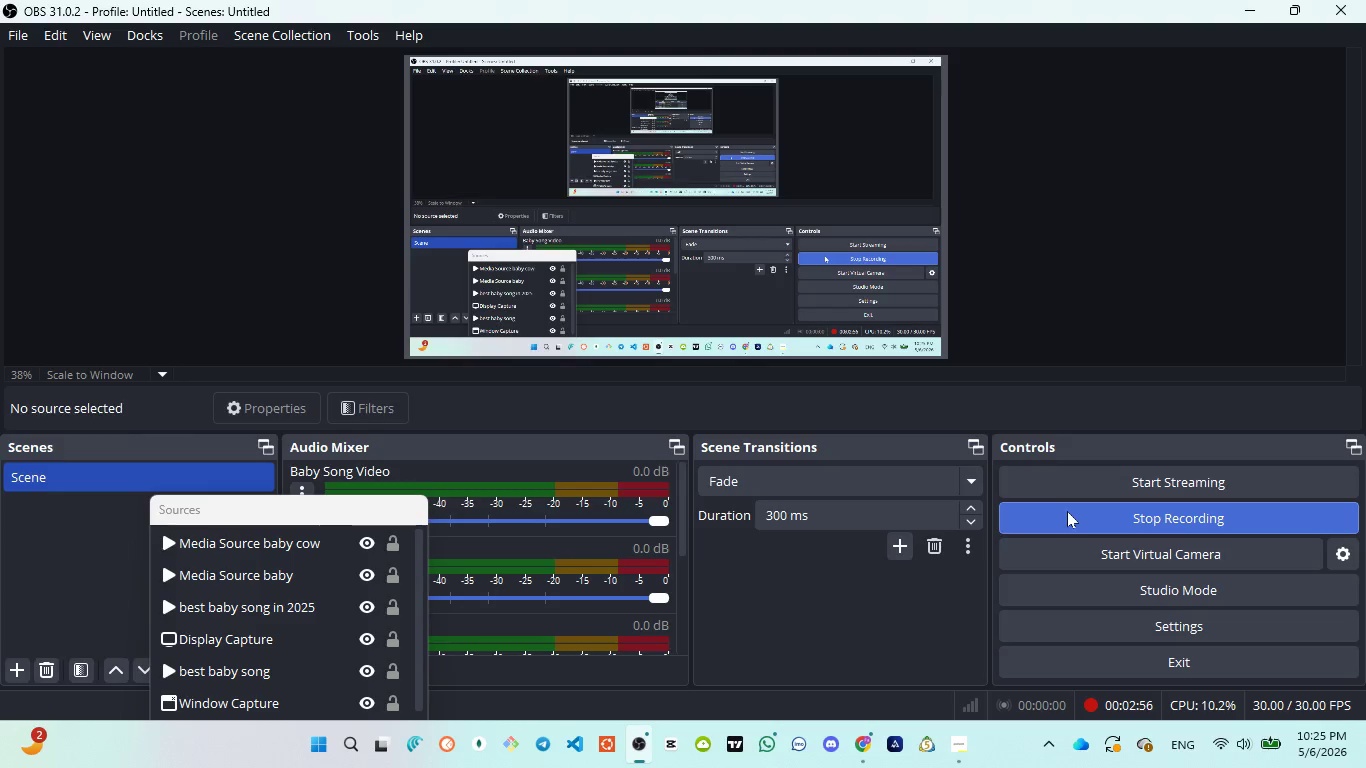 
left_click([1069, 511])
 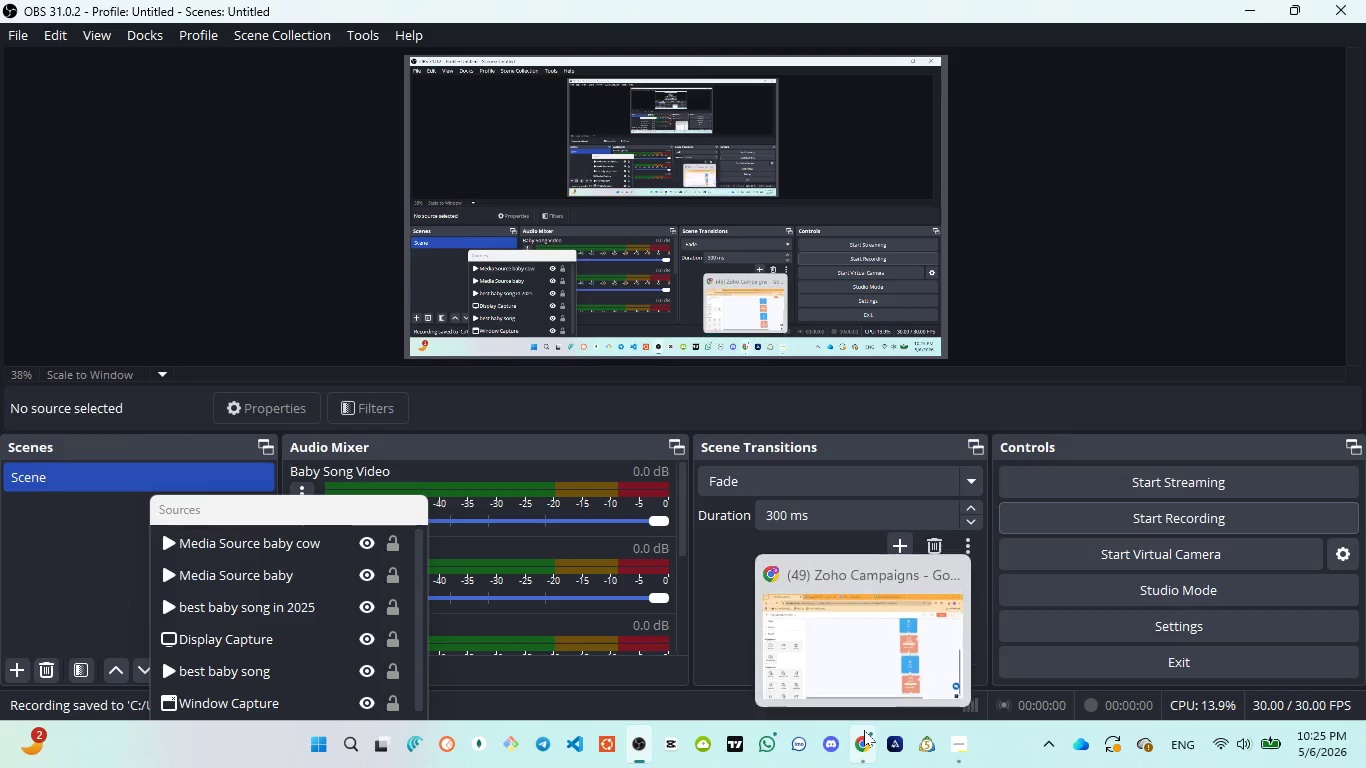 
wait(5.14)
 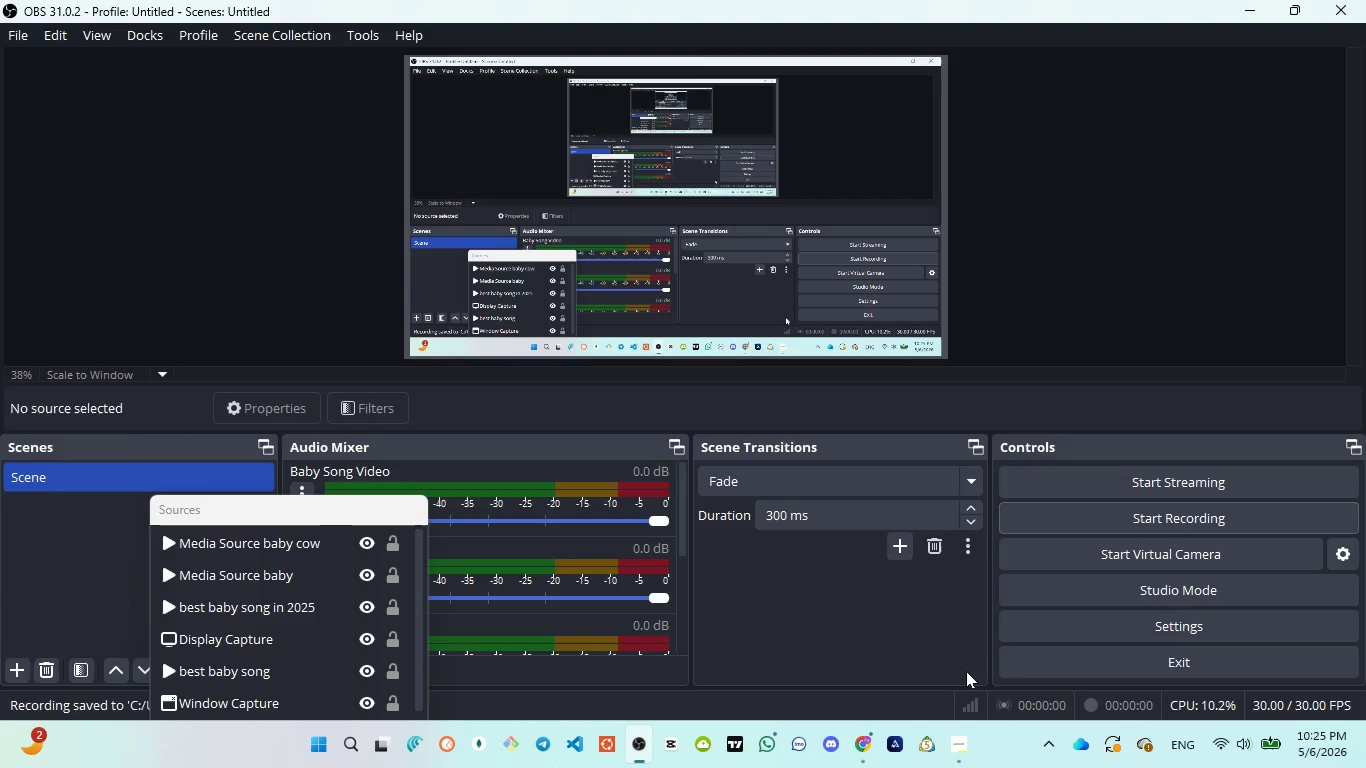 
left_click([9, 35])
 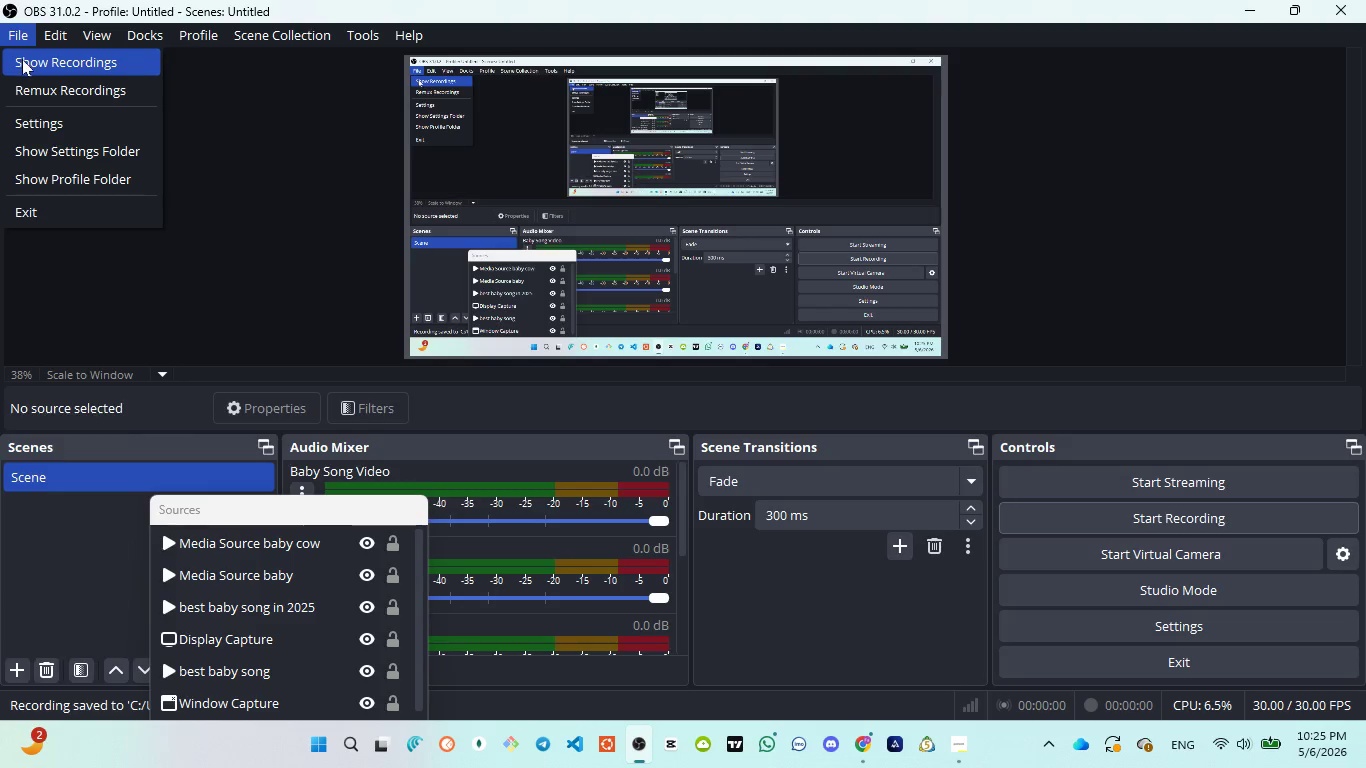 
left_click([23, 60])
 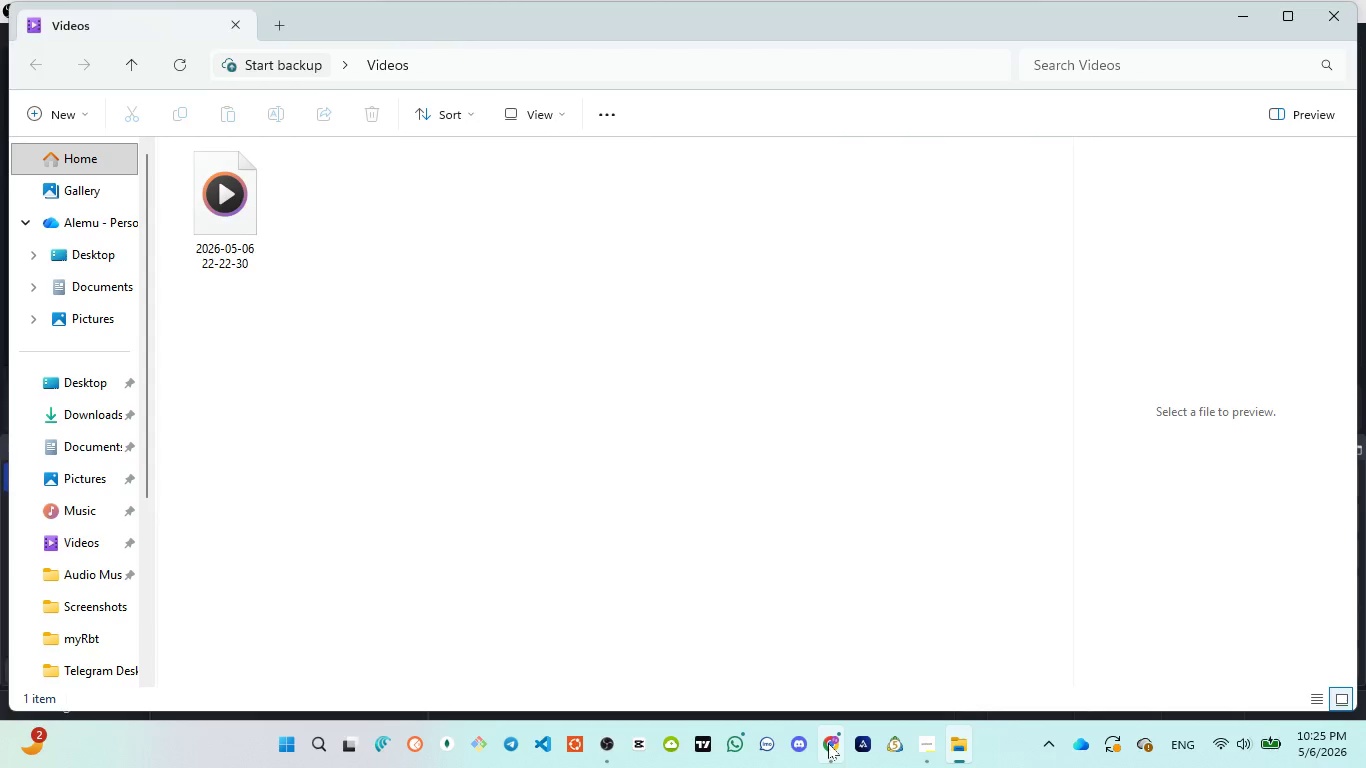 
left_click([797, 668])
 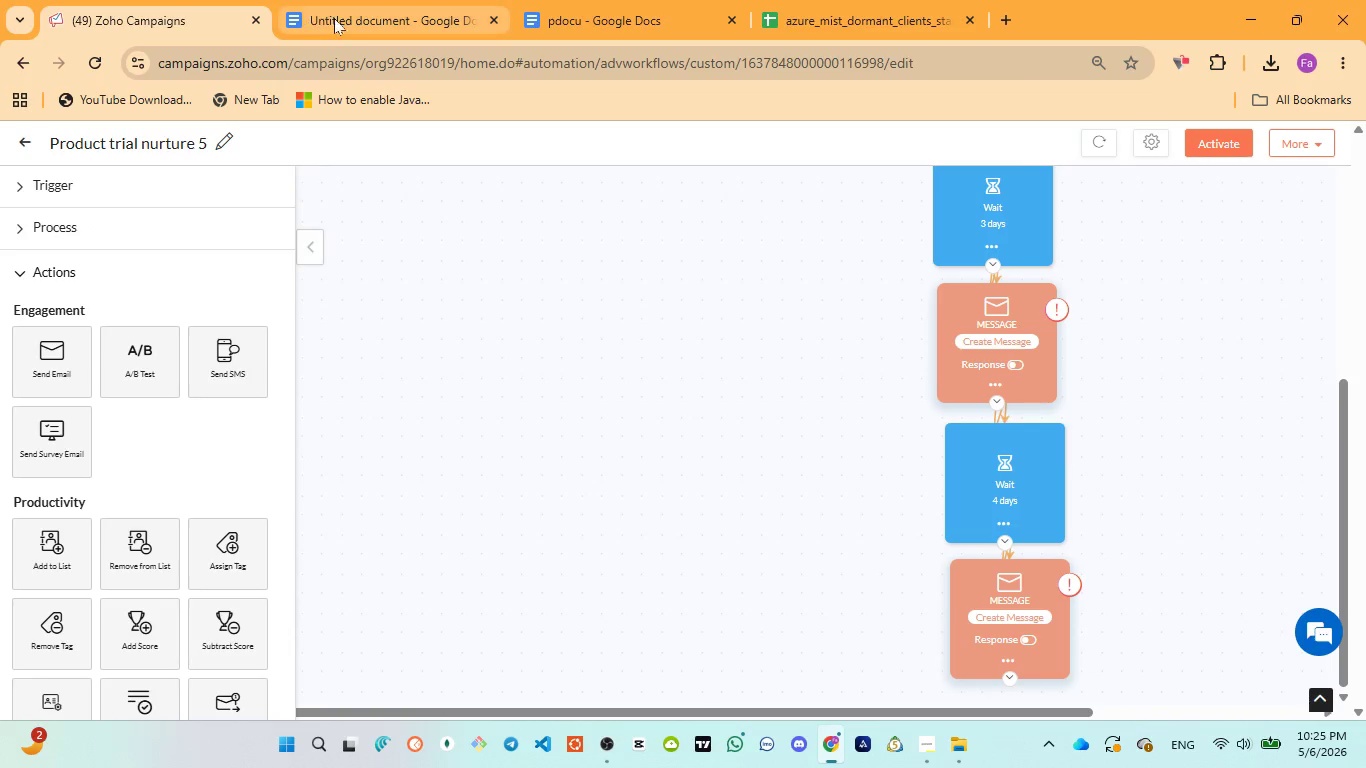 
left_click([338, 17])
 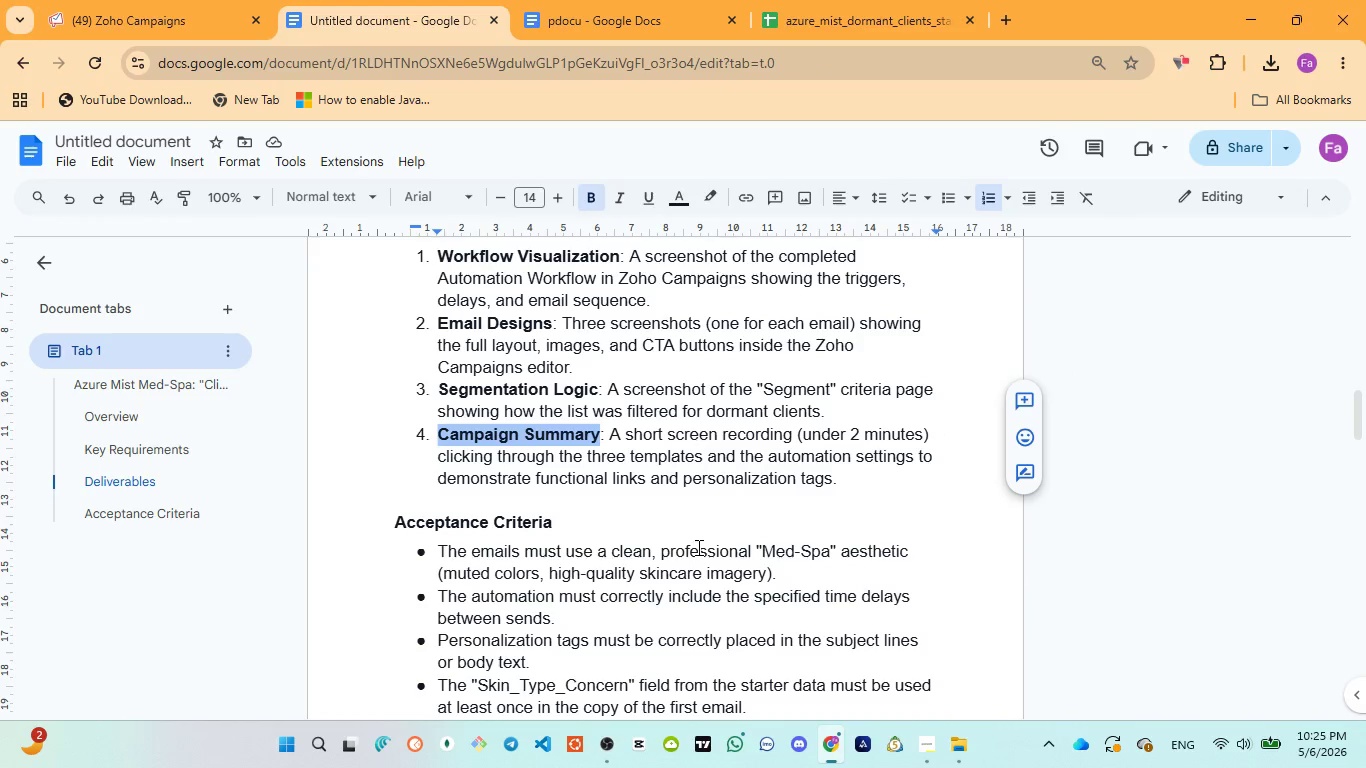 
key(Control+C)
 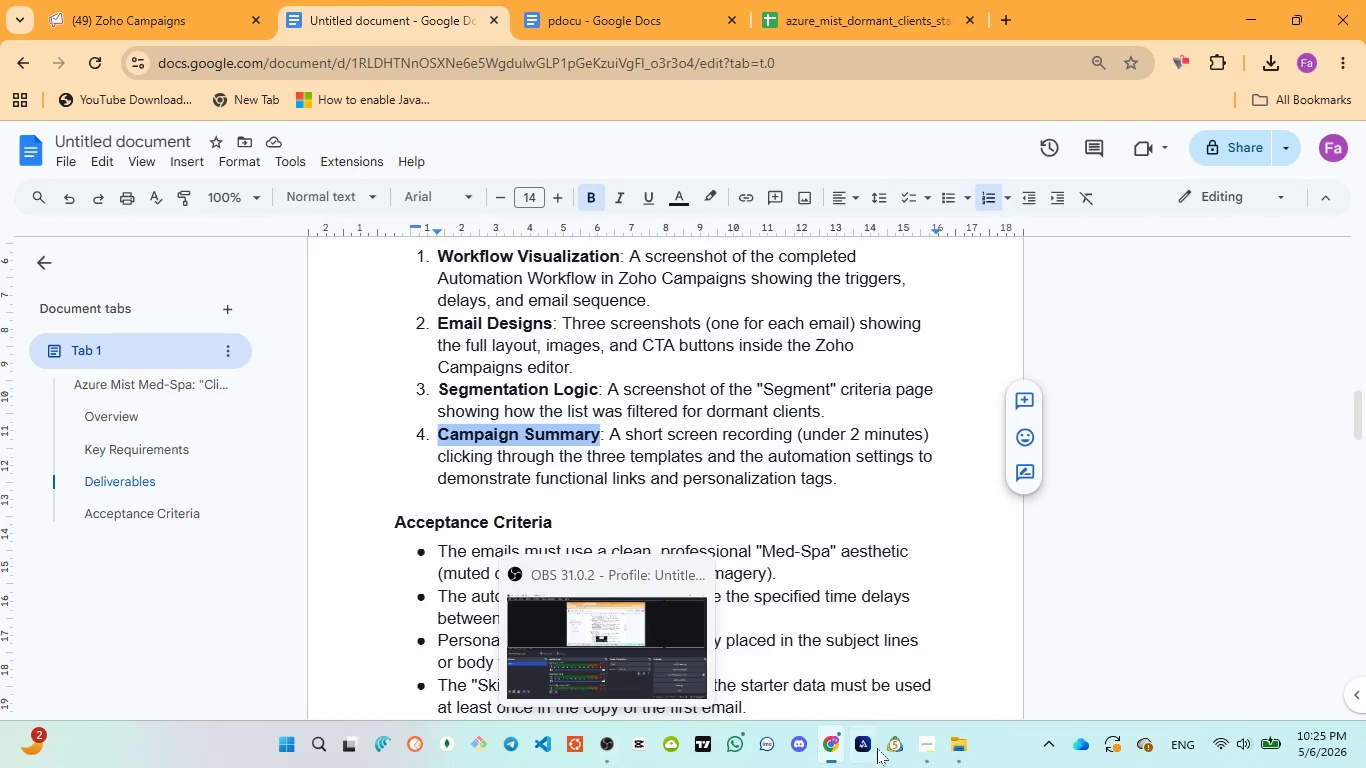 
wait(5.48)
 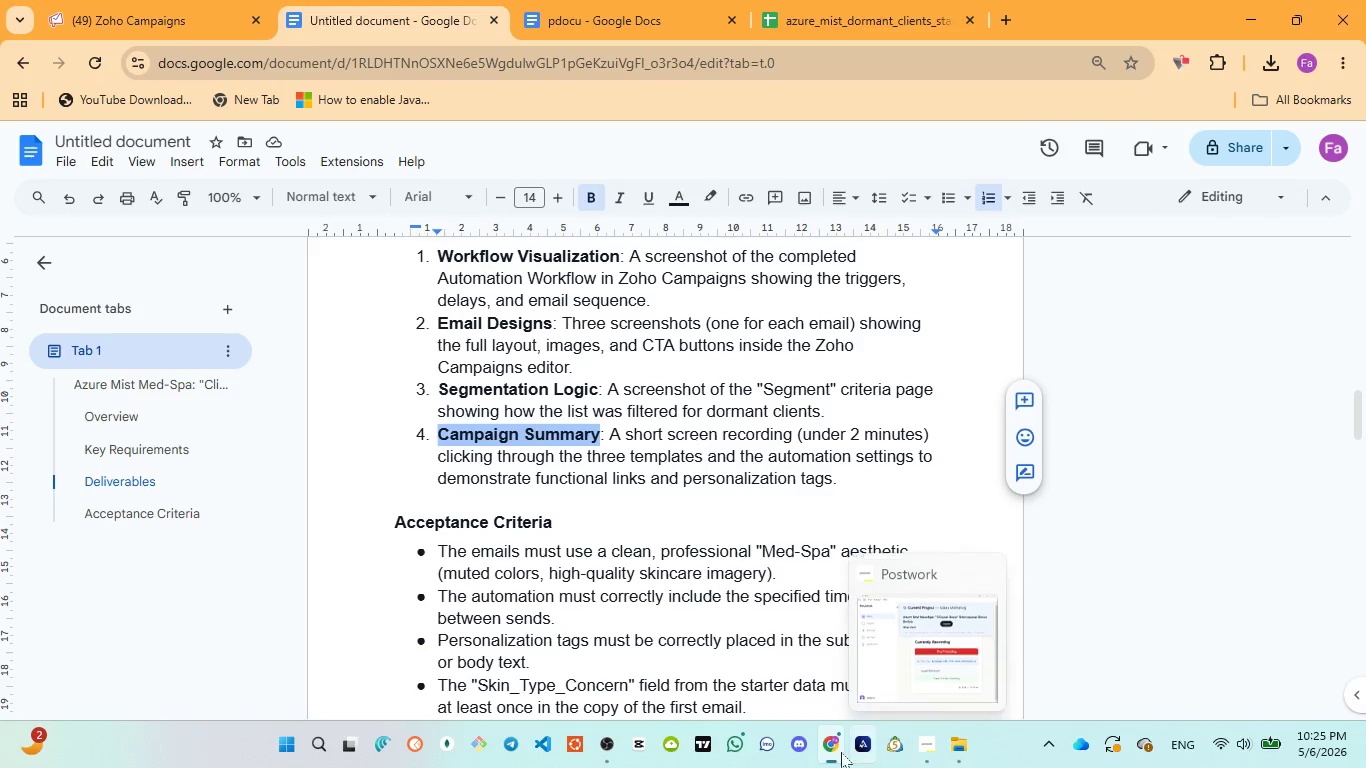 
left_click([938, 615])
 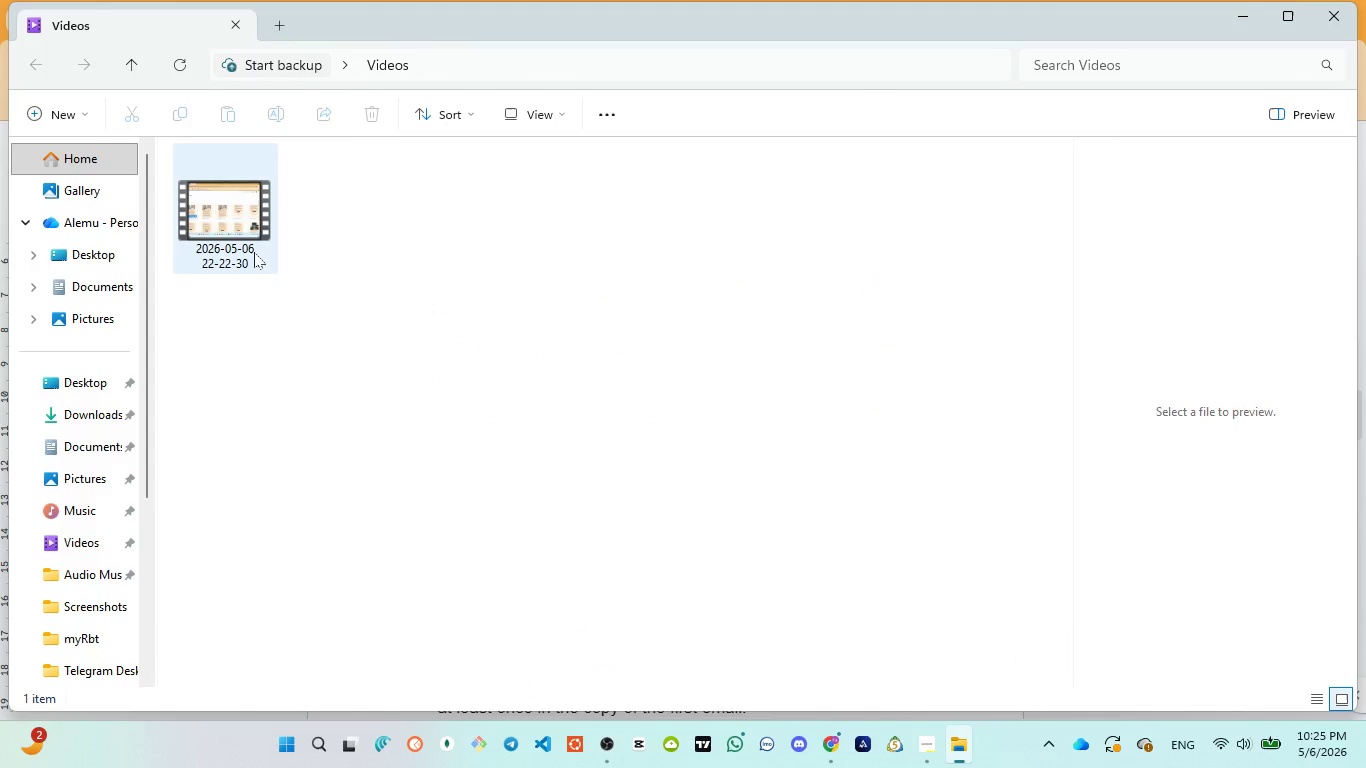 
left_click([254, 252])
 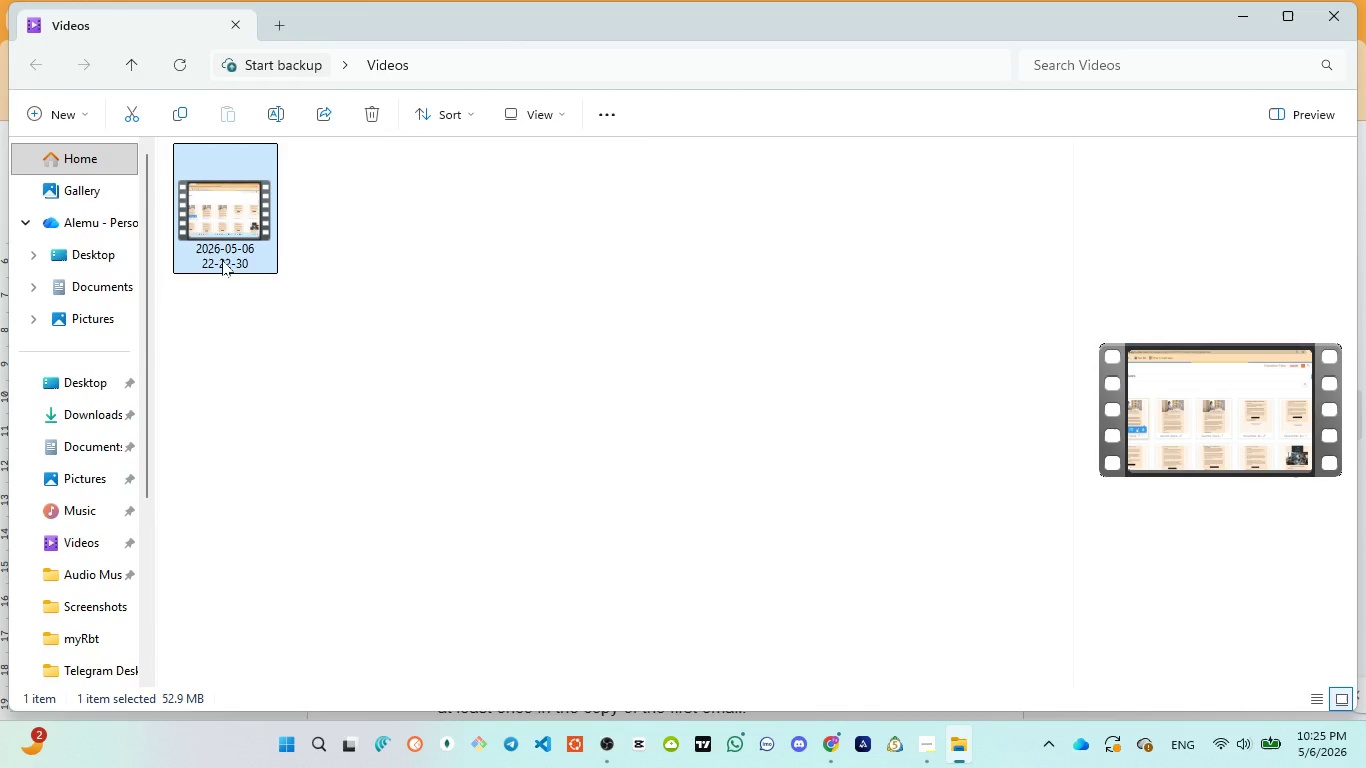 
left_click([222, 260])
 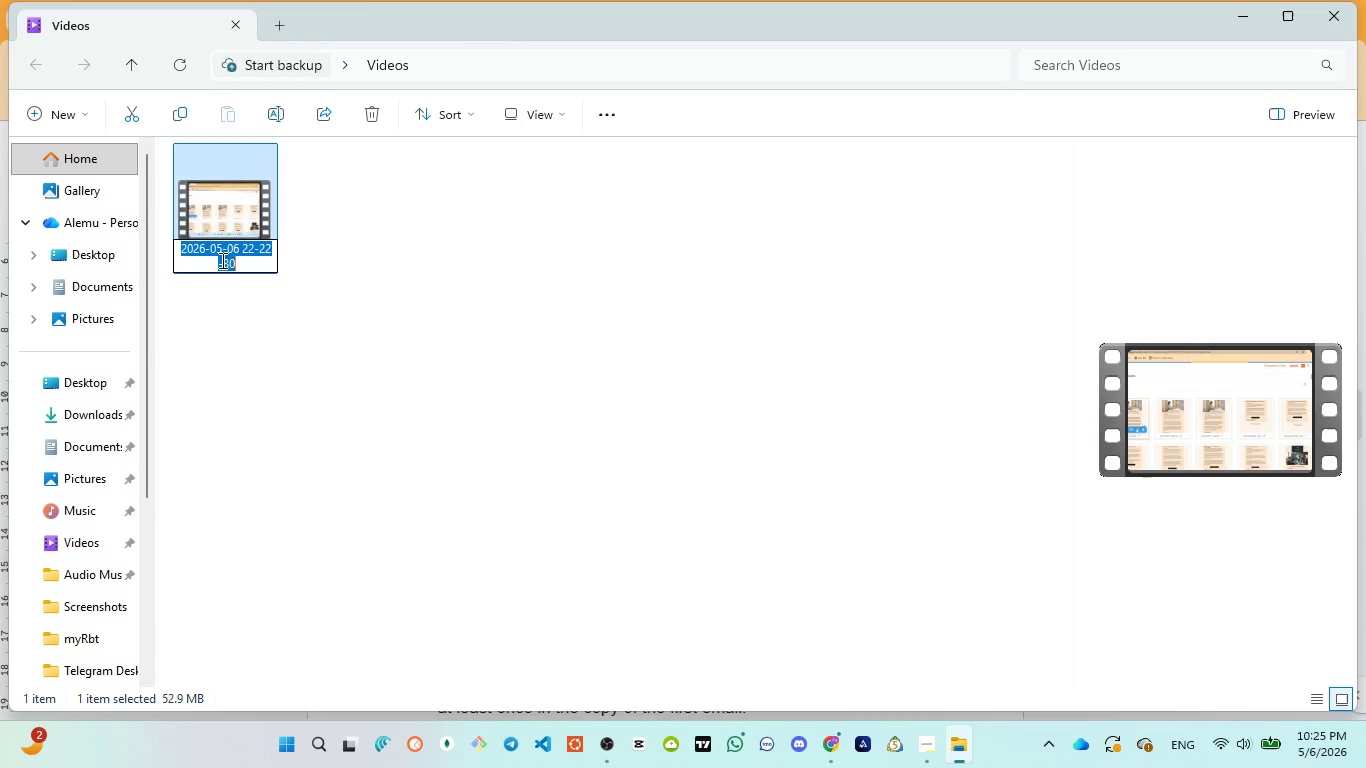 
key(Control+V)
 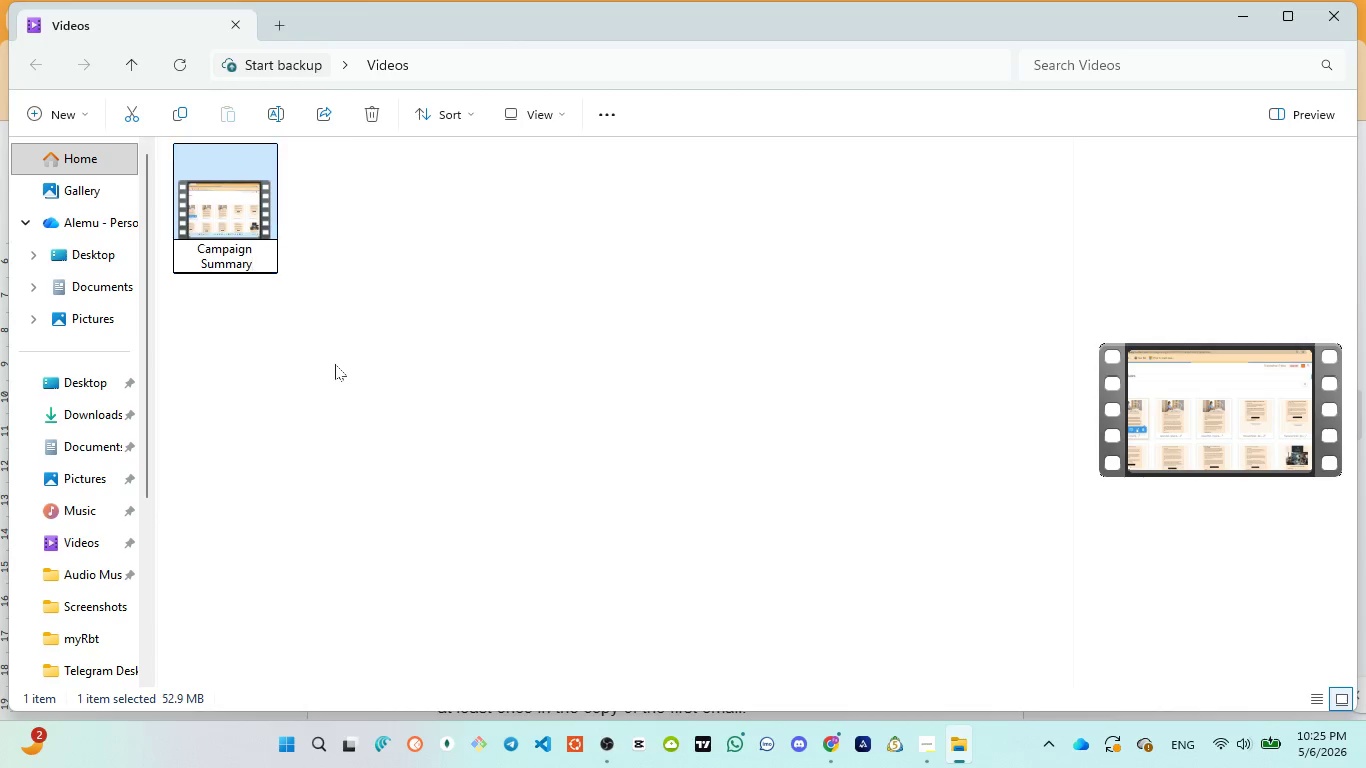 
left_click([335, 364])
 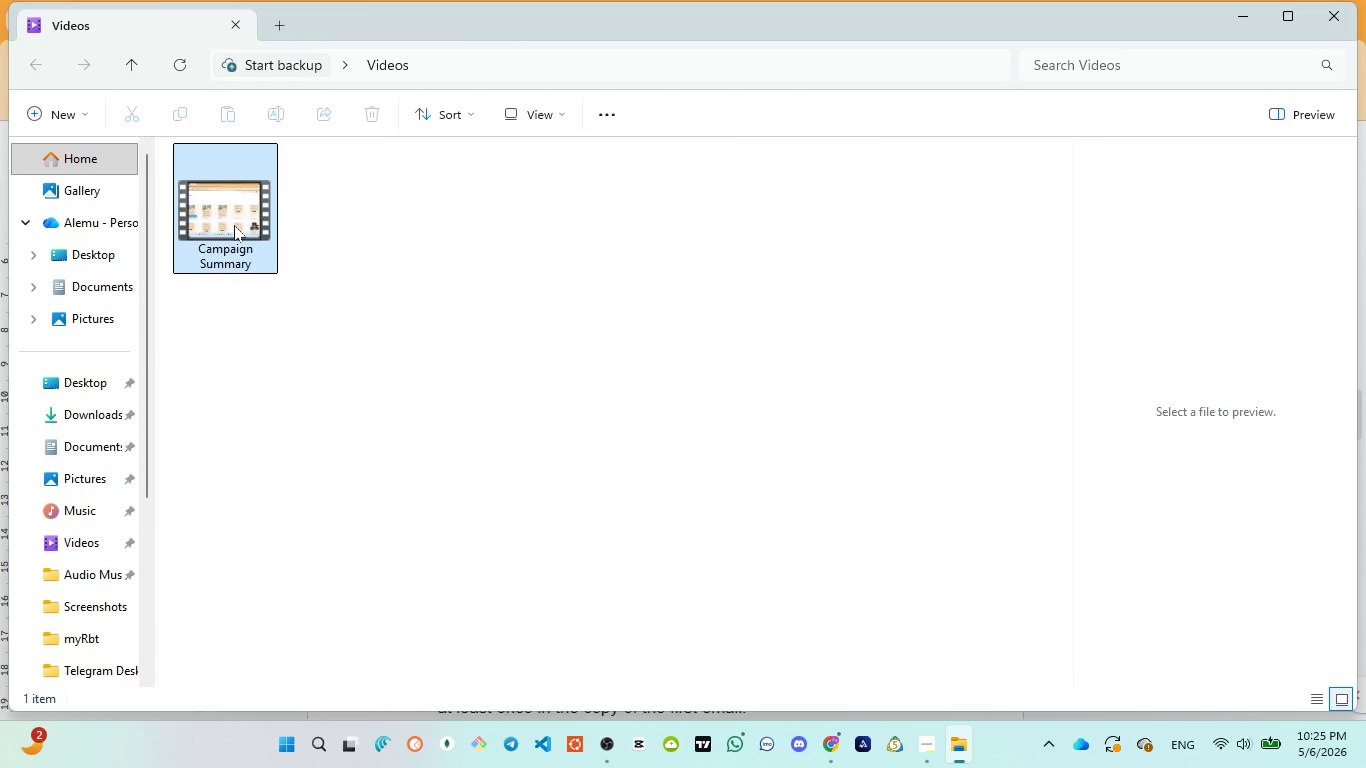 
double_click([234, 225])
 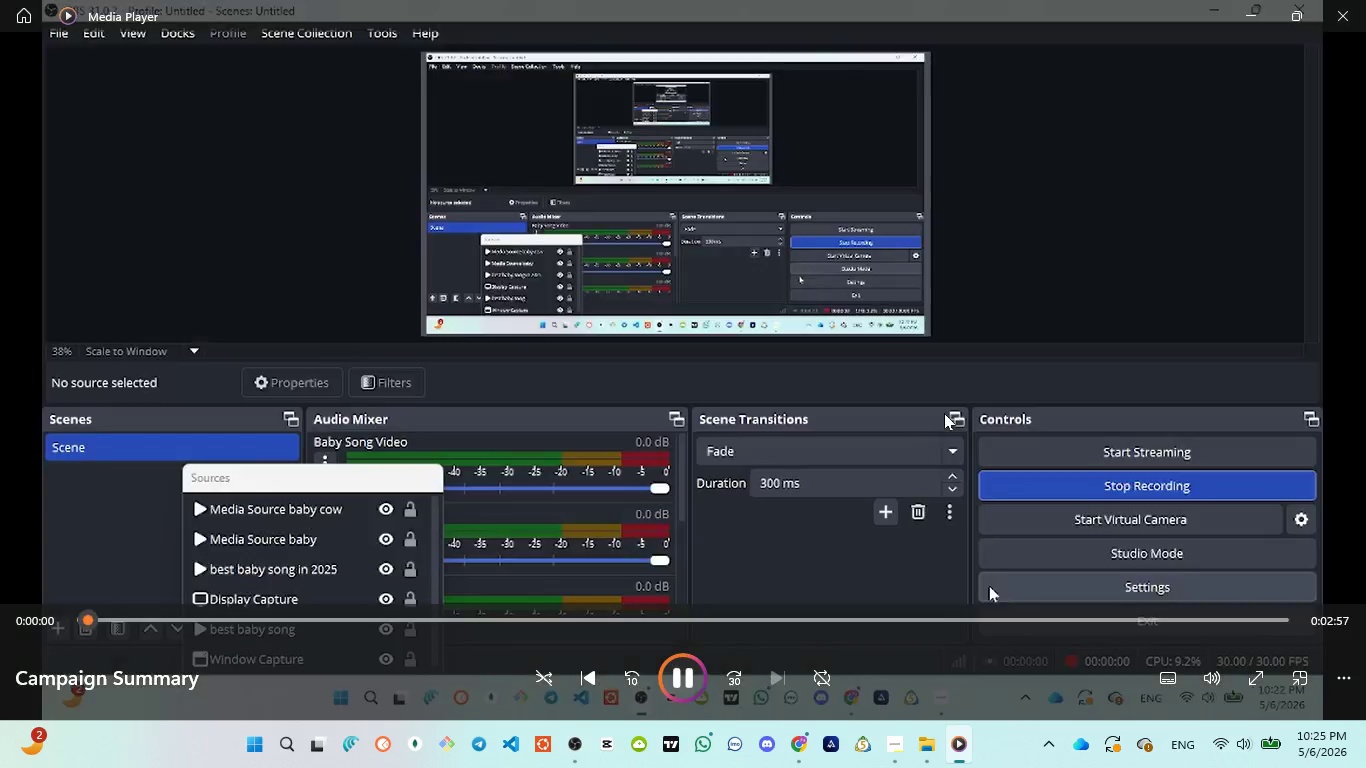 
wait(7.11)
 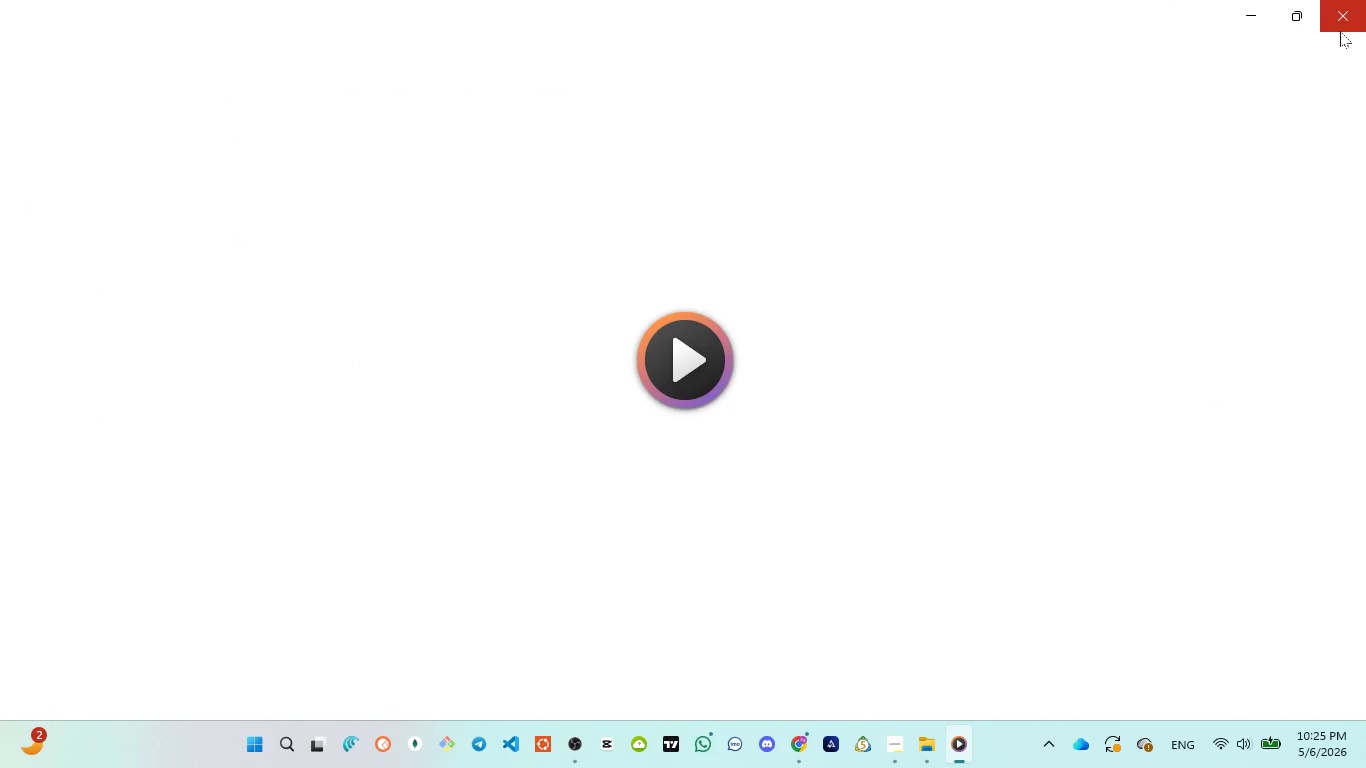 
left_click([1344, 16])
 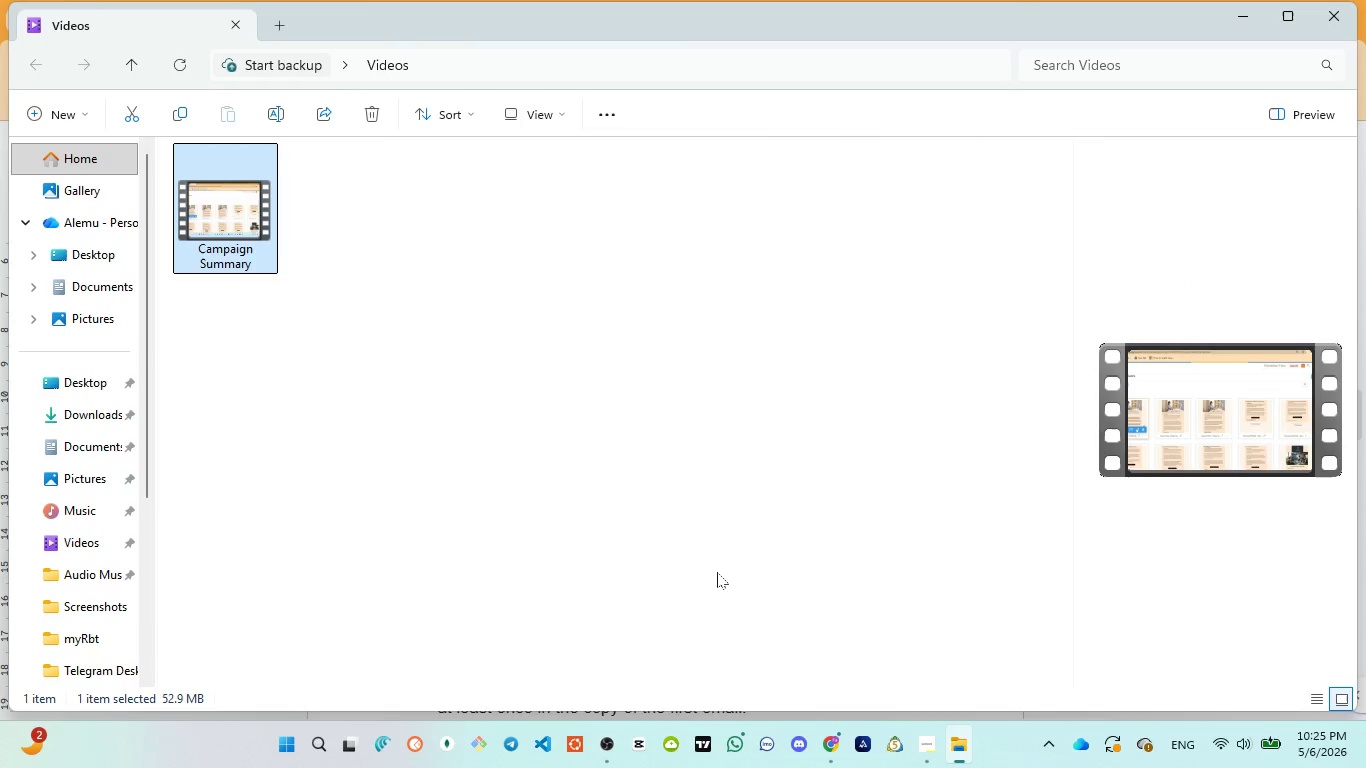 
wait(5.23)
 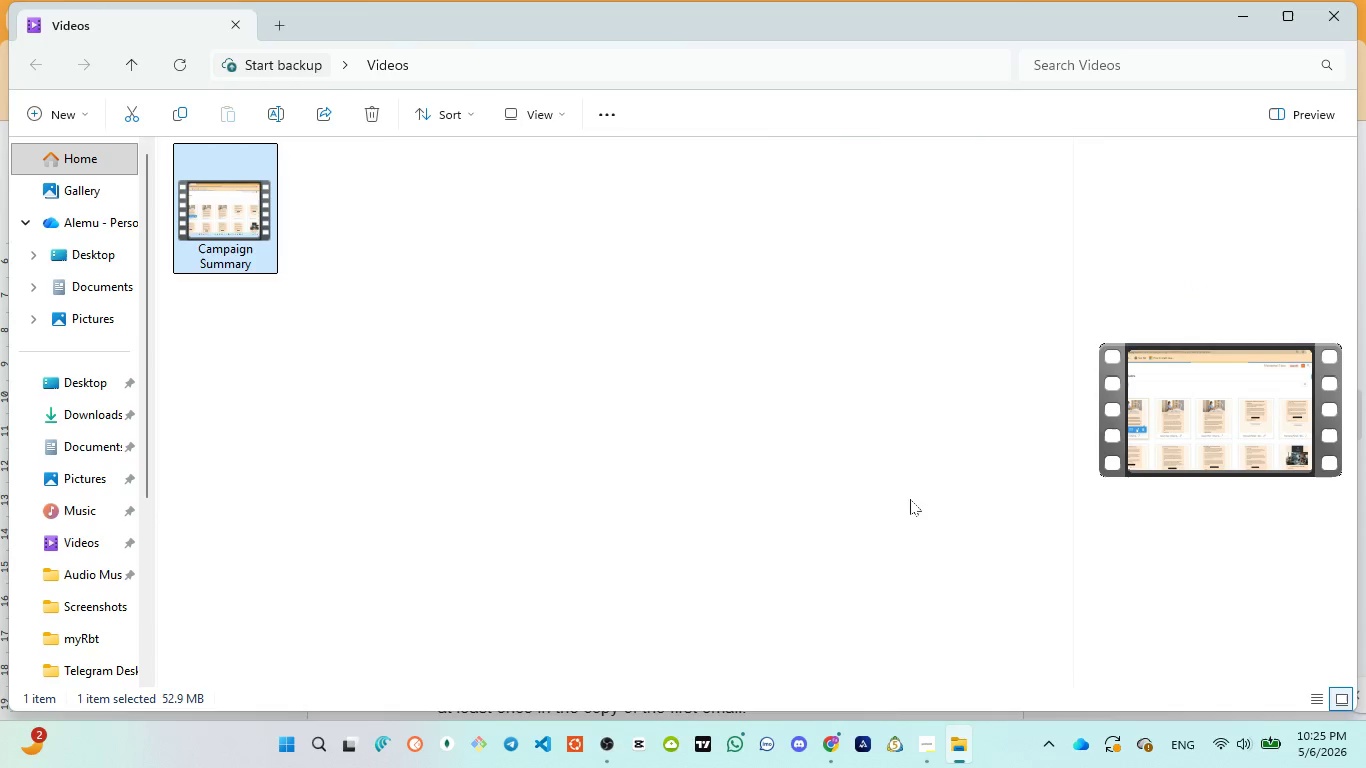 
left_click([823, 643])
 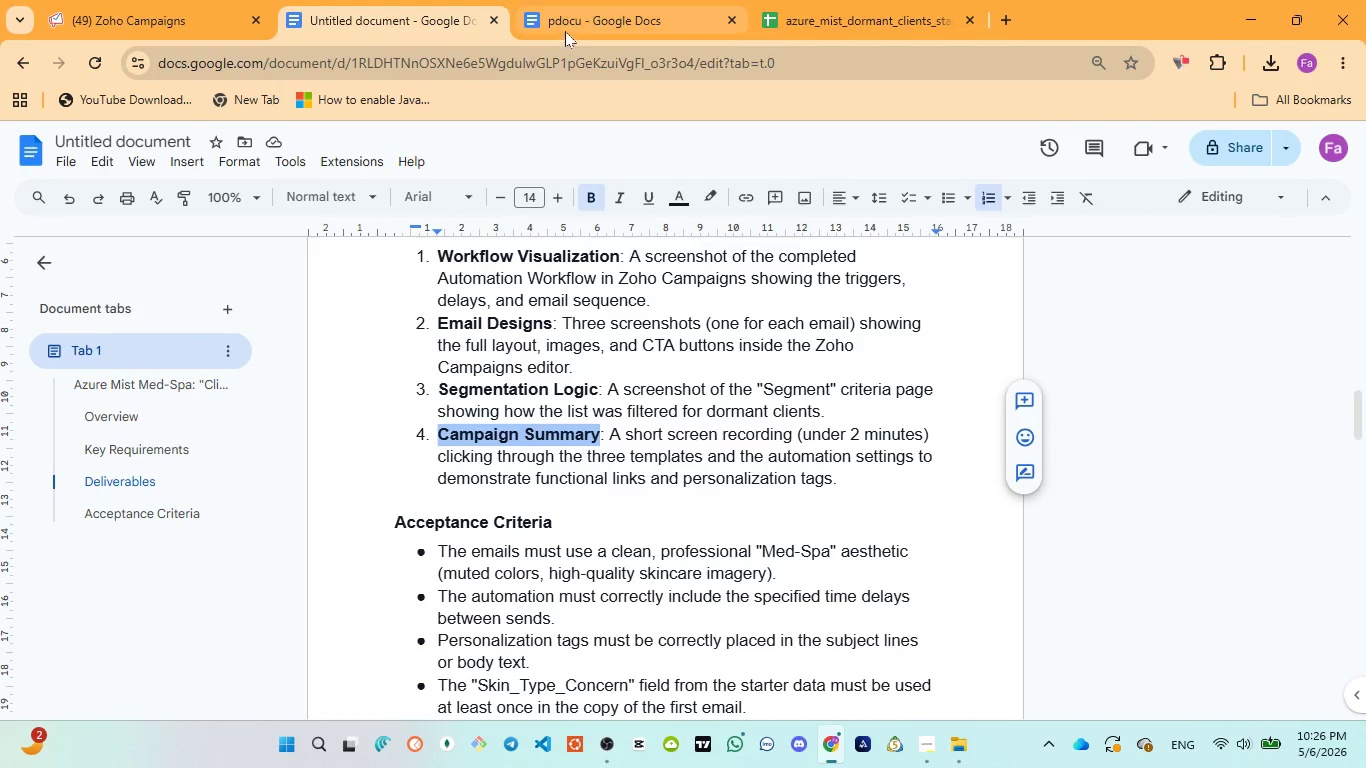 